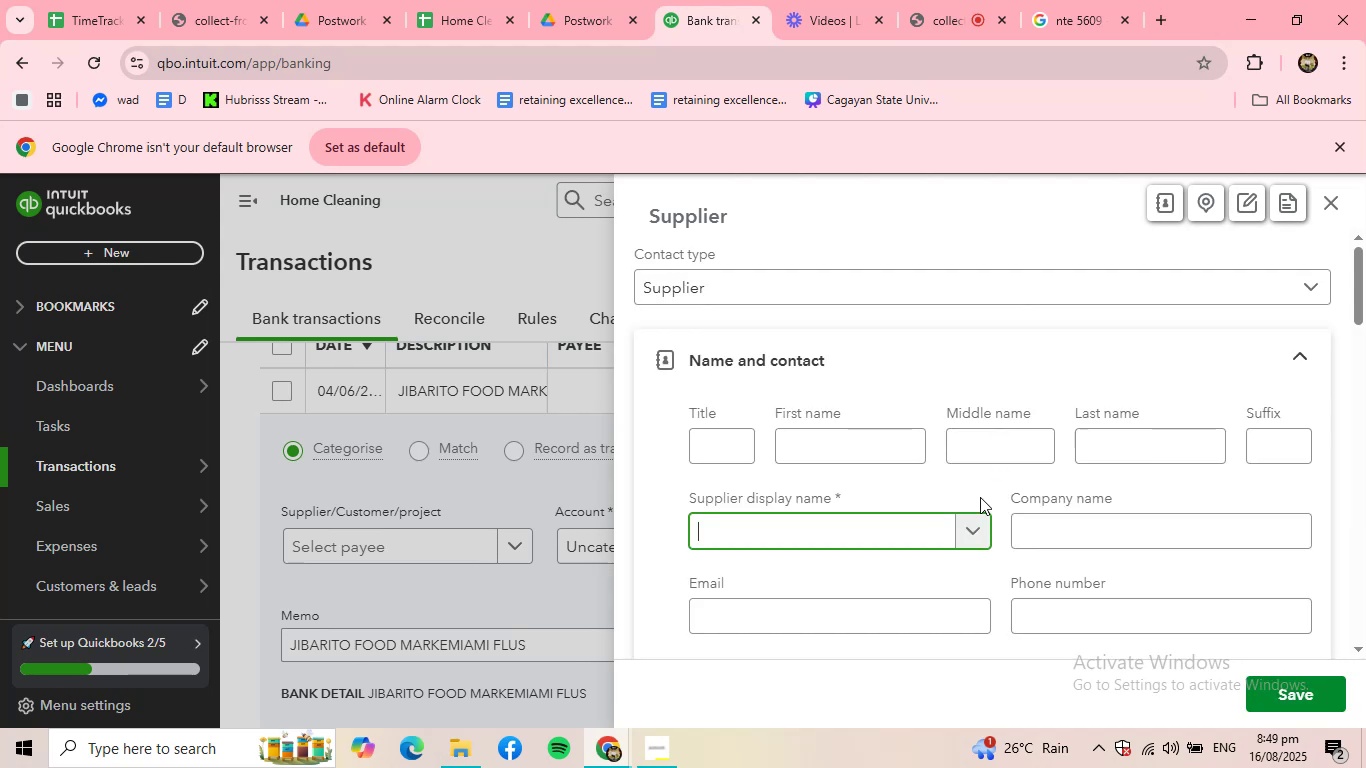 
key(Control+ControlLeft)
 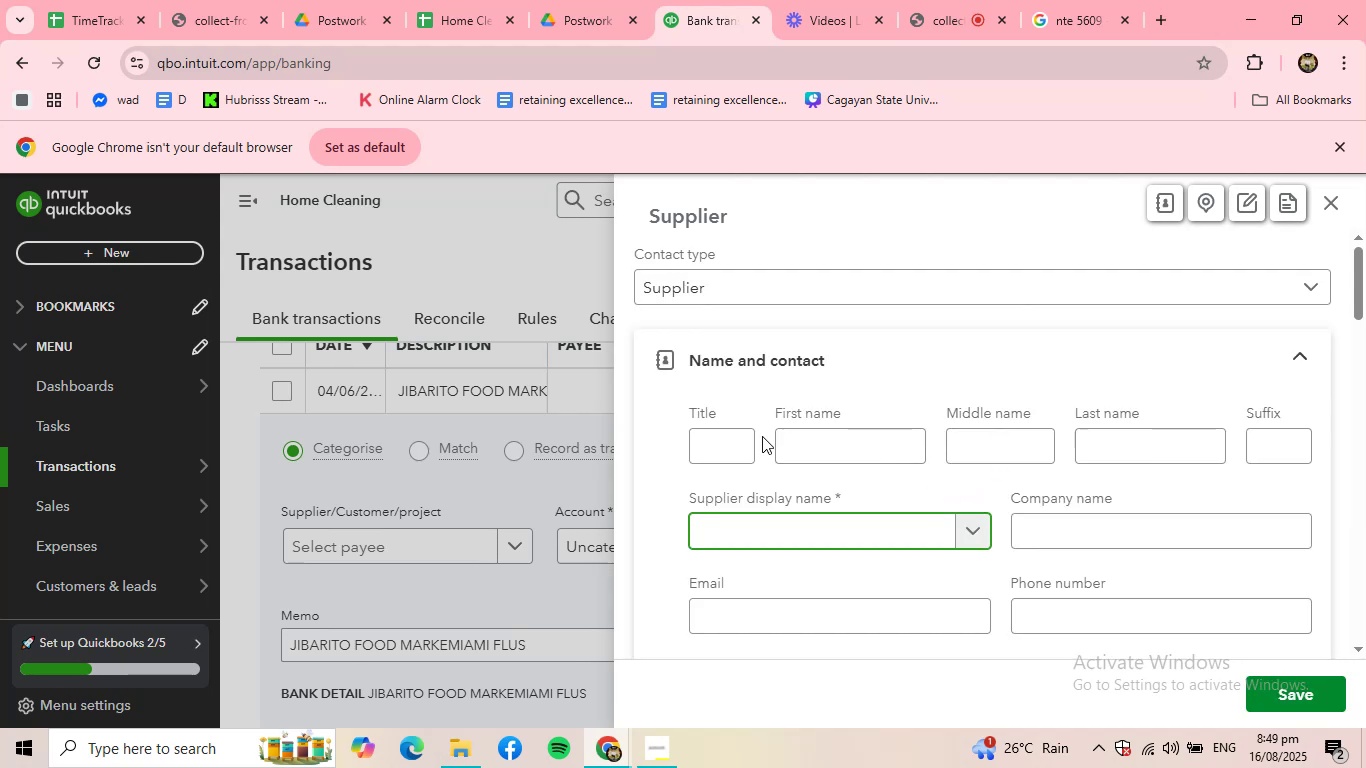 
key(Control+V)
 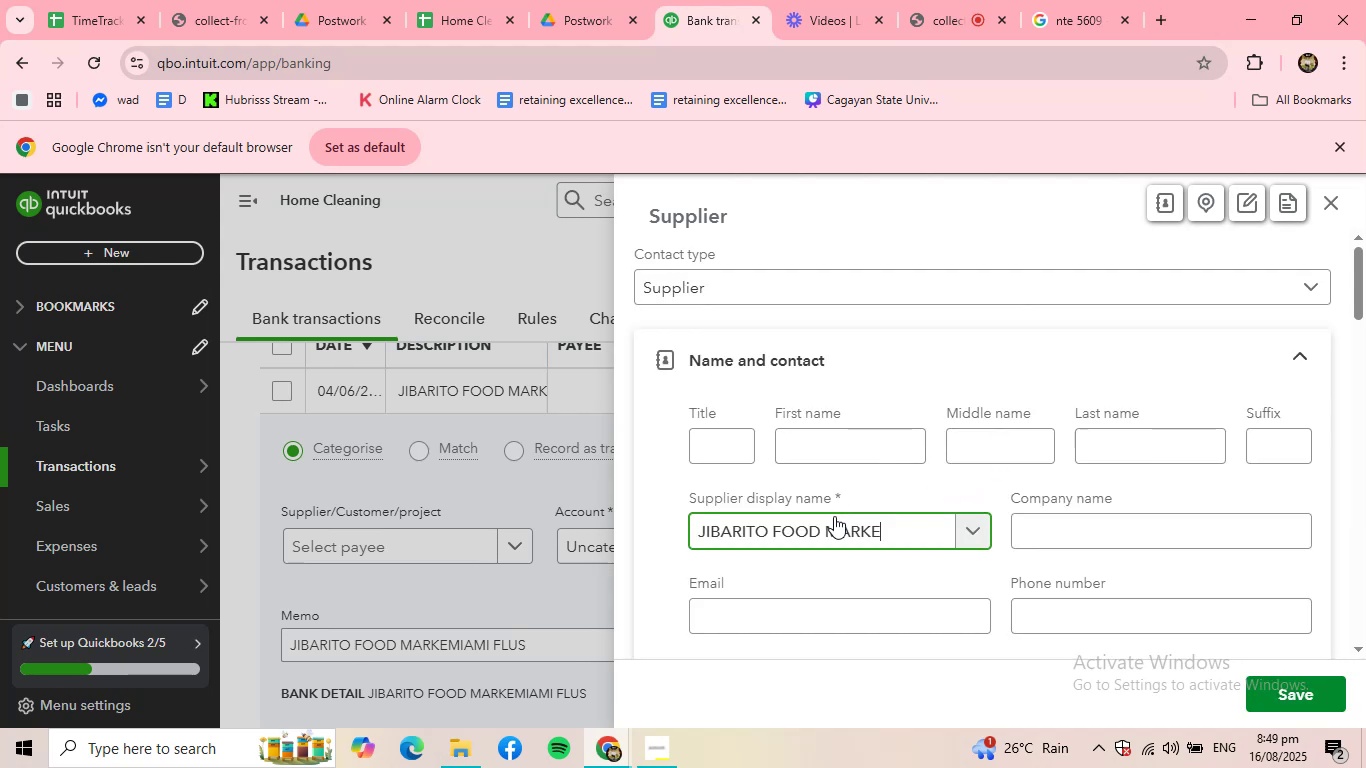 
key(Shift+T)
 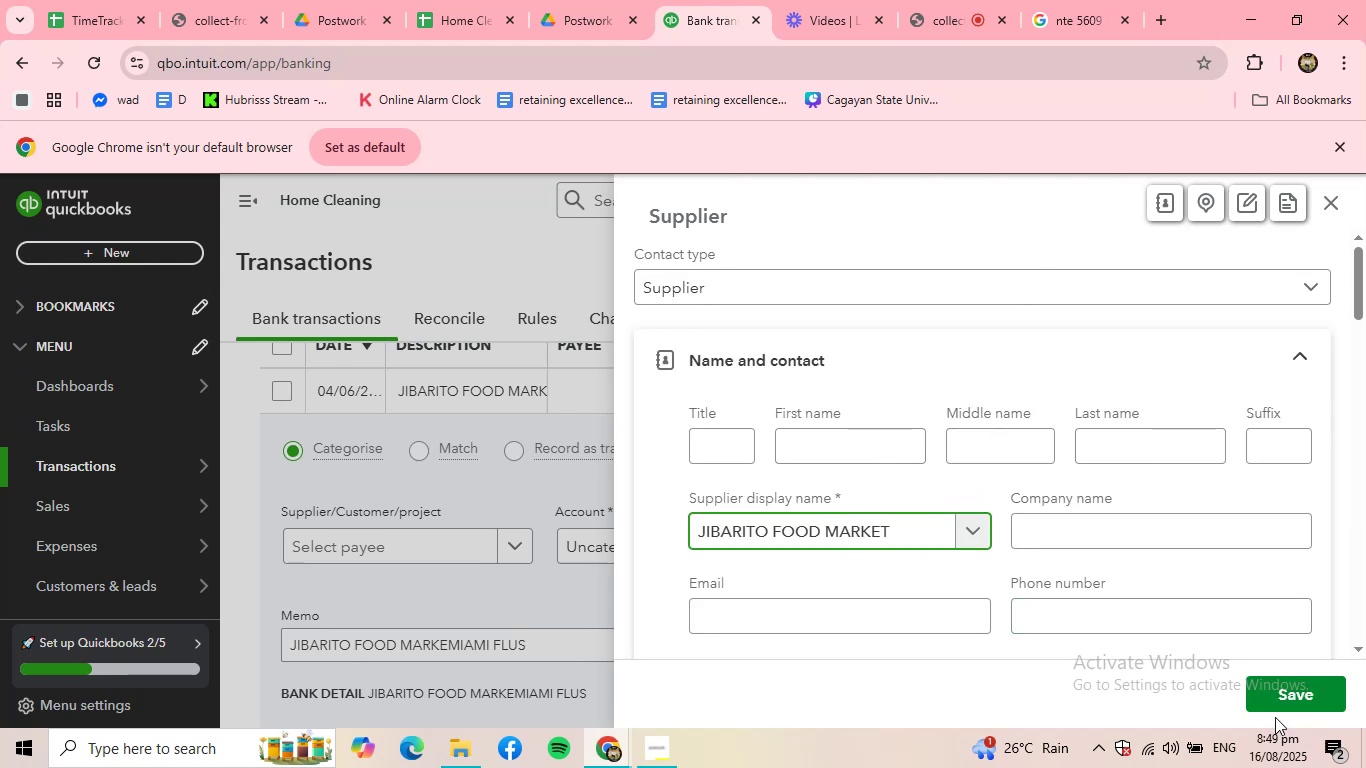 
left_click([1292, 701])
 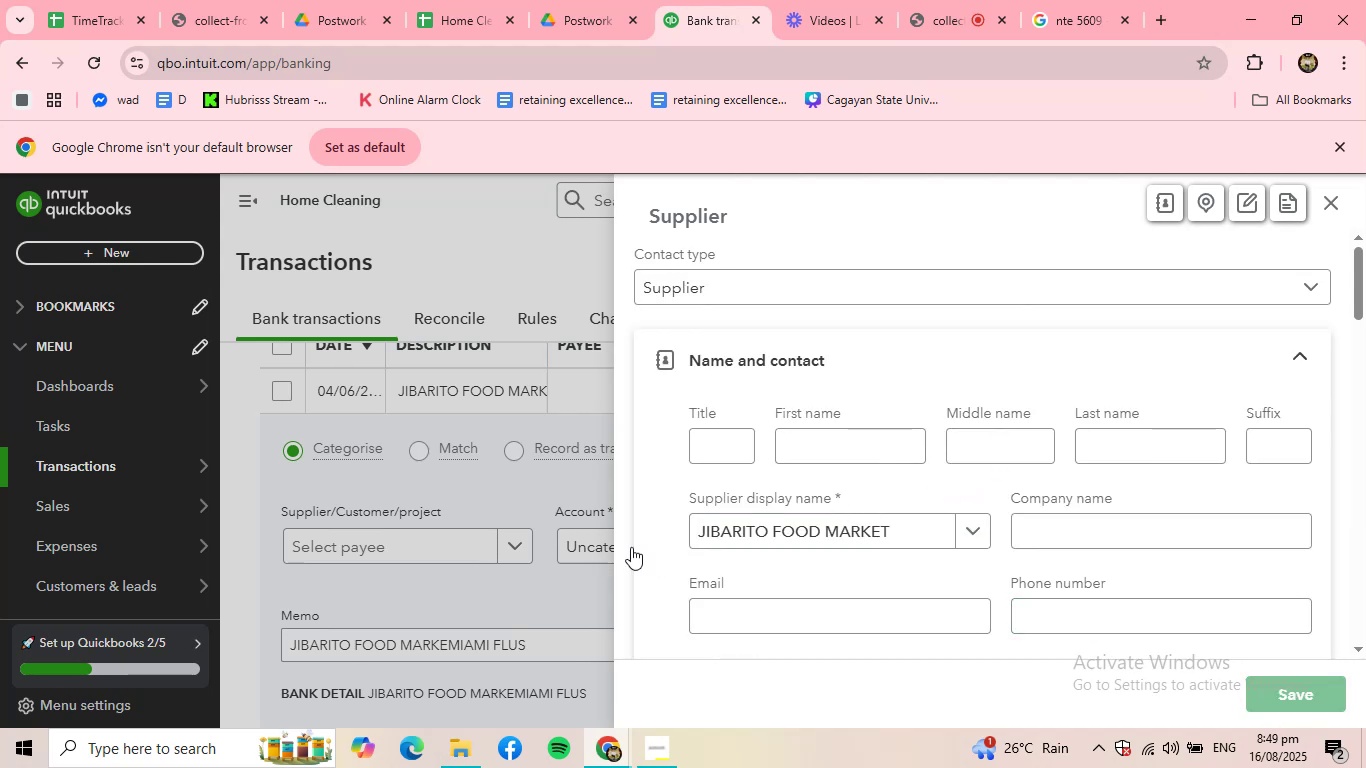 
left_click([624, 549])
 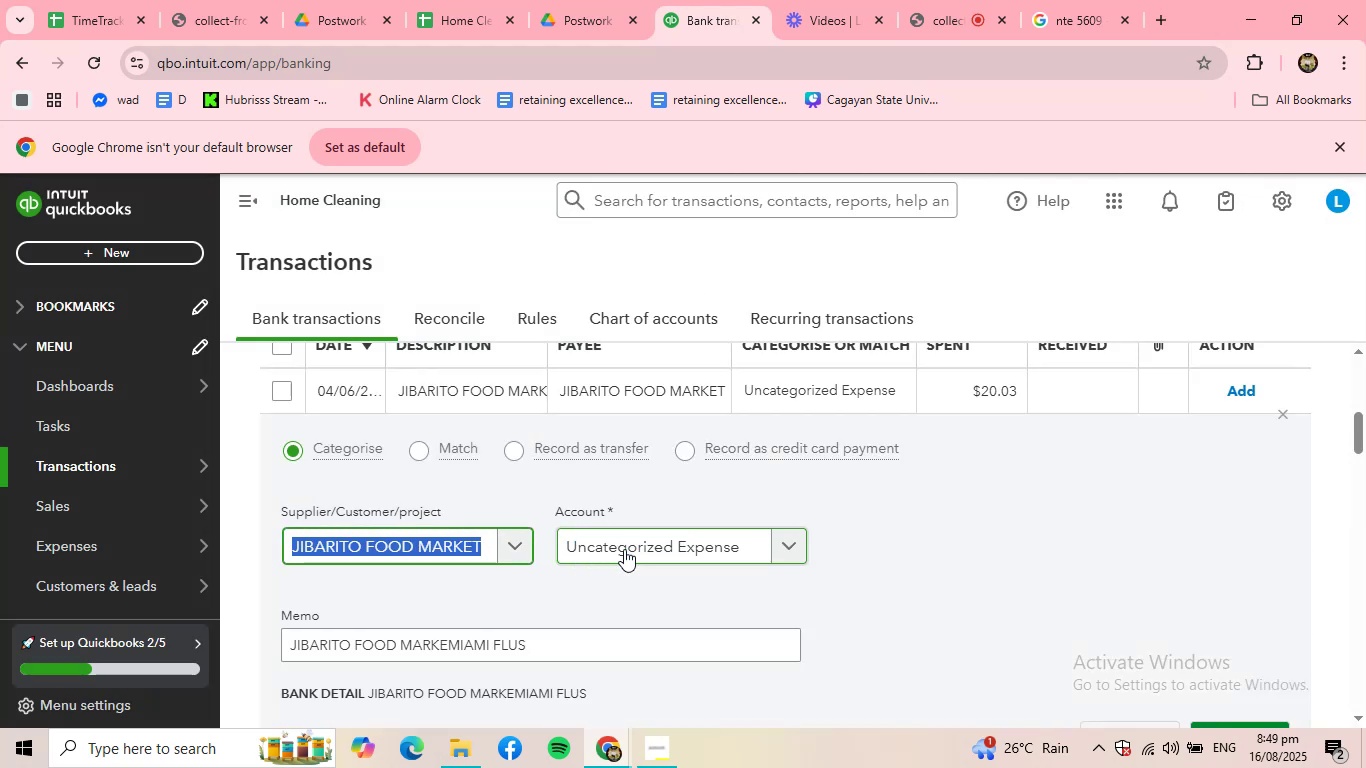 
left_click([624, 549])
 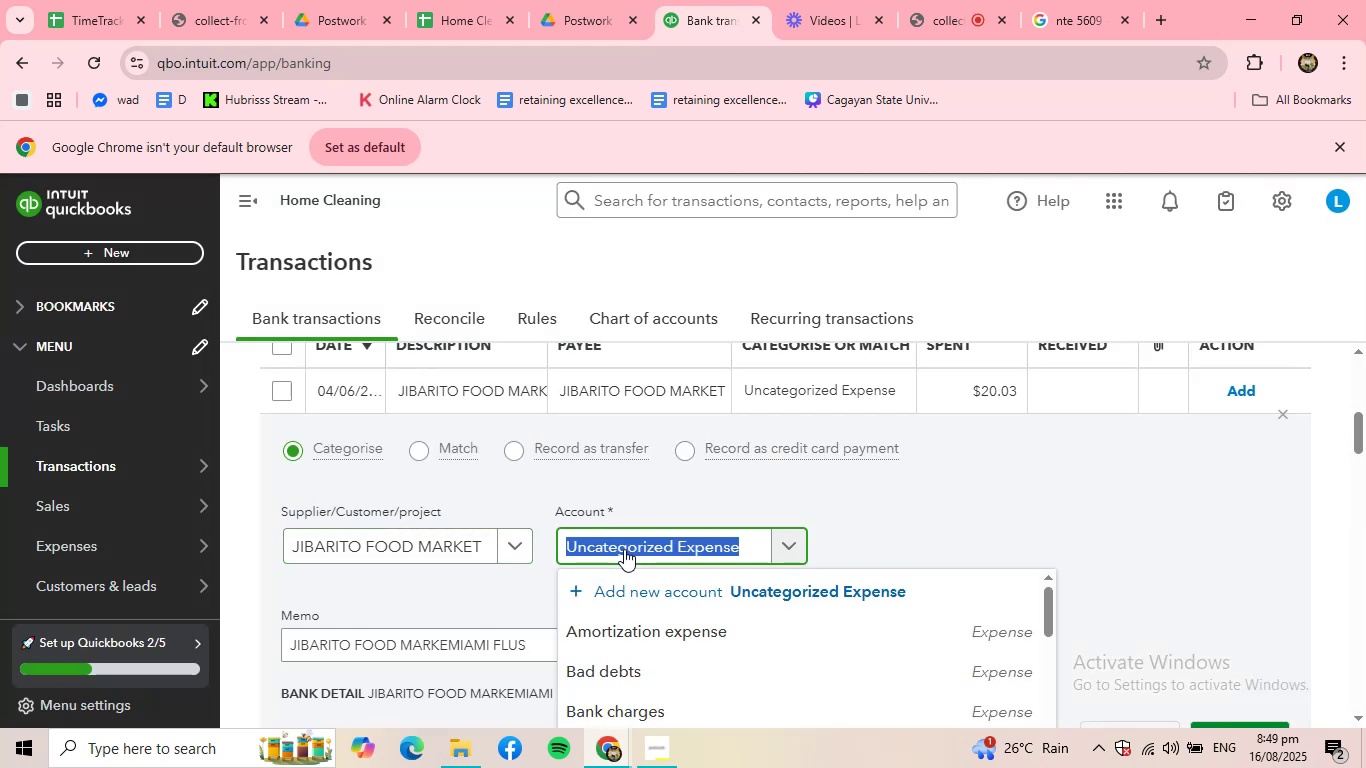 
type(mea)
 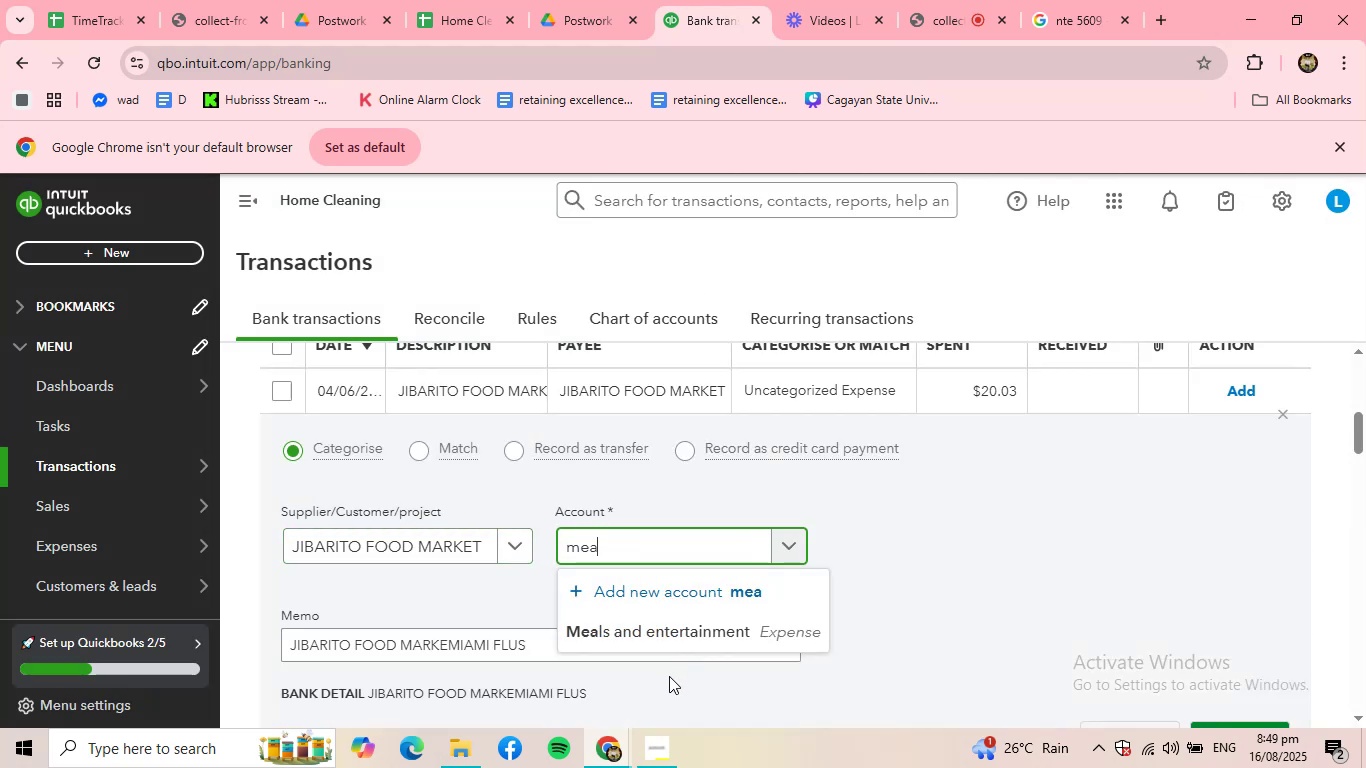 
left_click([672, 639])
 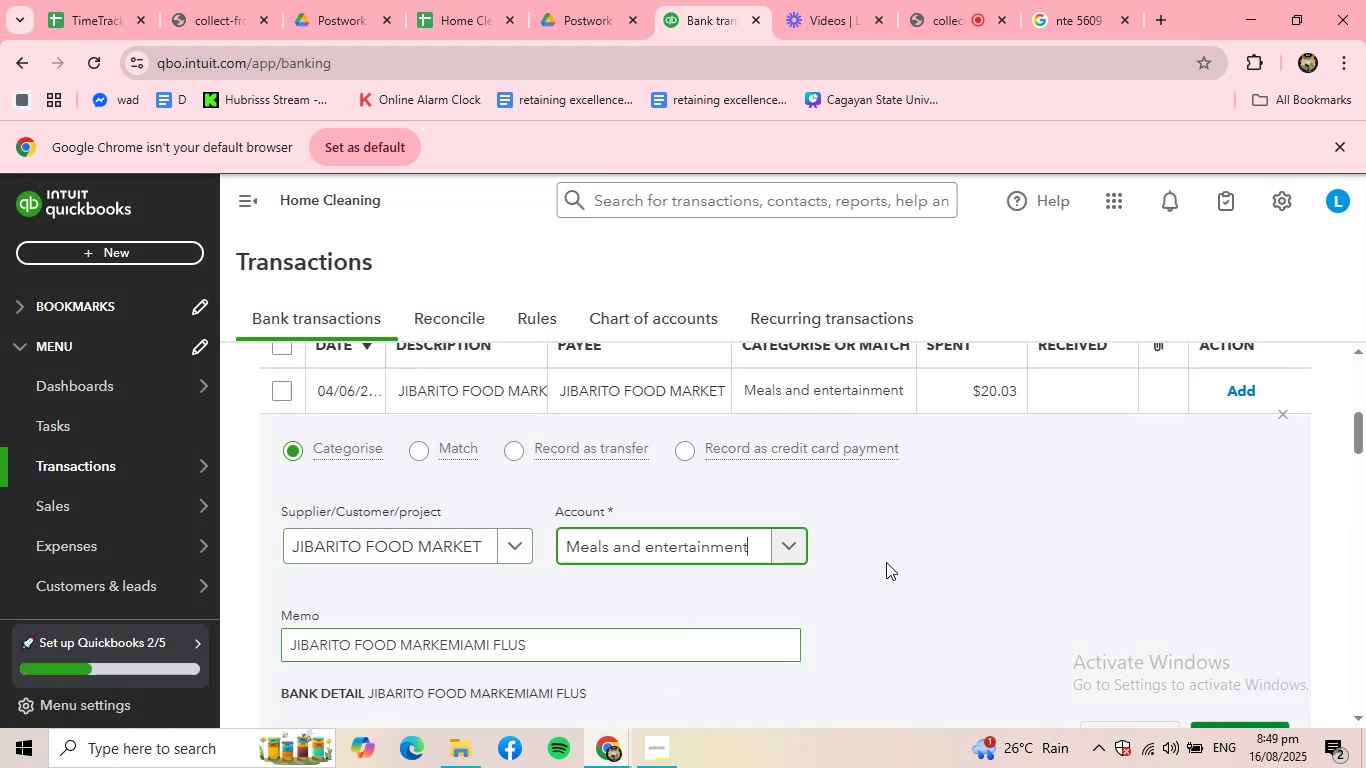 
scroll: coordinate [926, 558], scroll_direction: down, amount: 2.0
 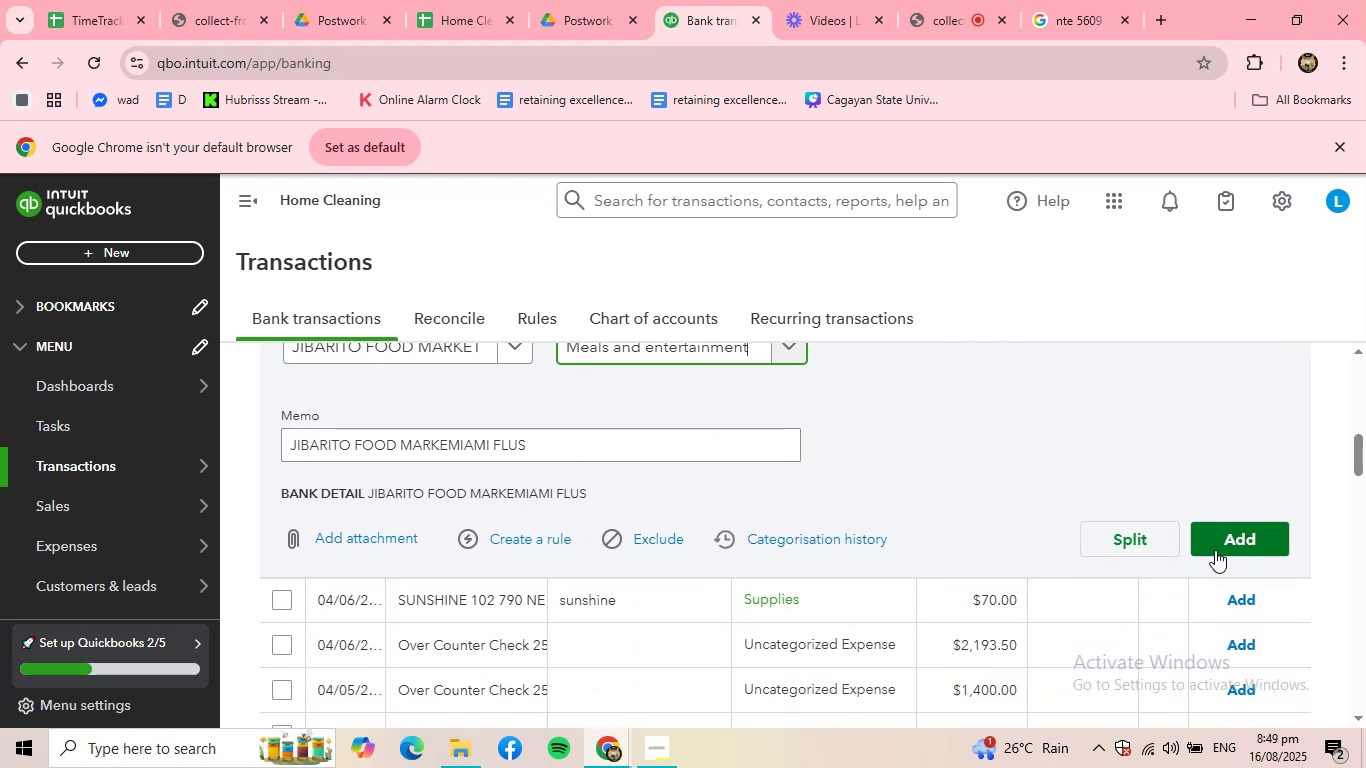 
left_click([1243, 535])
 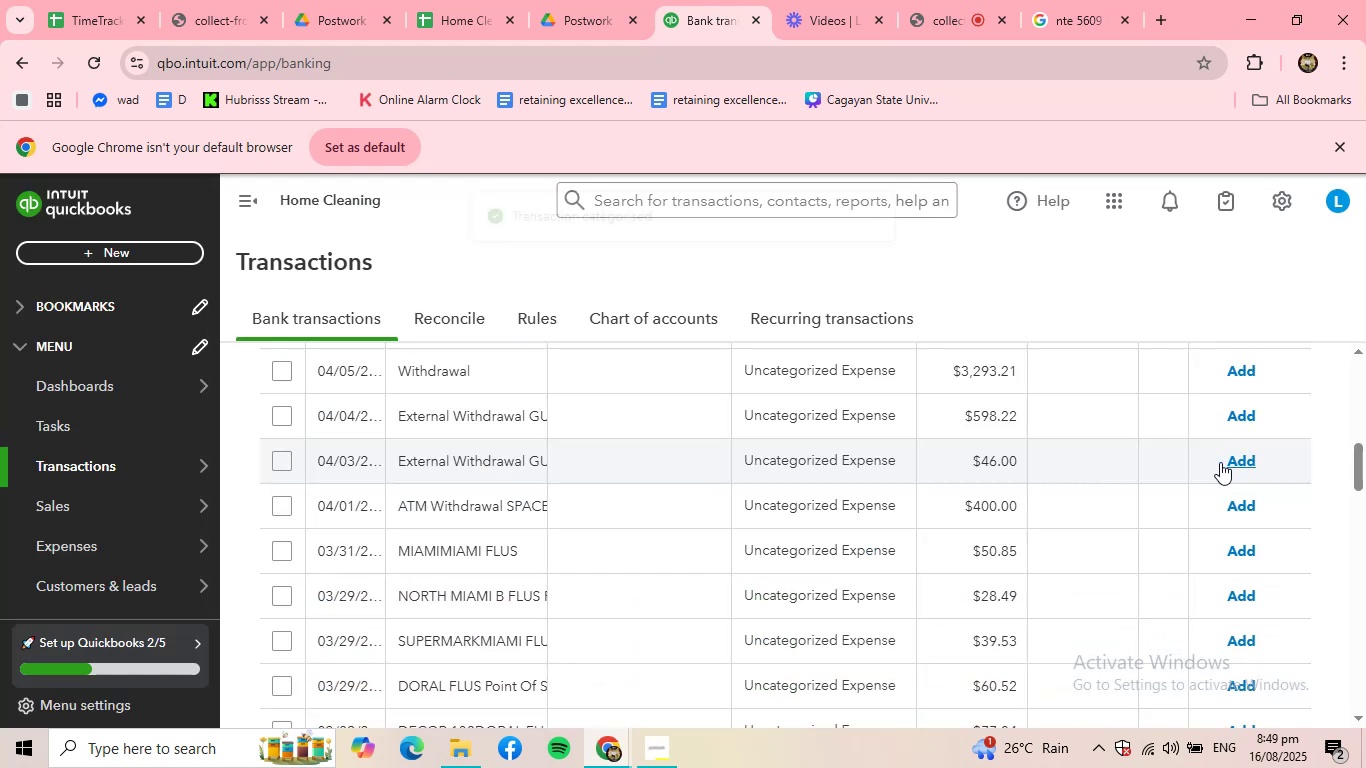 
scroll: coordinate [620, 450], scroll_direction: up, amount: 2.0
 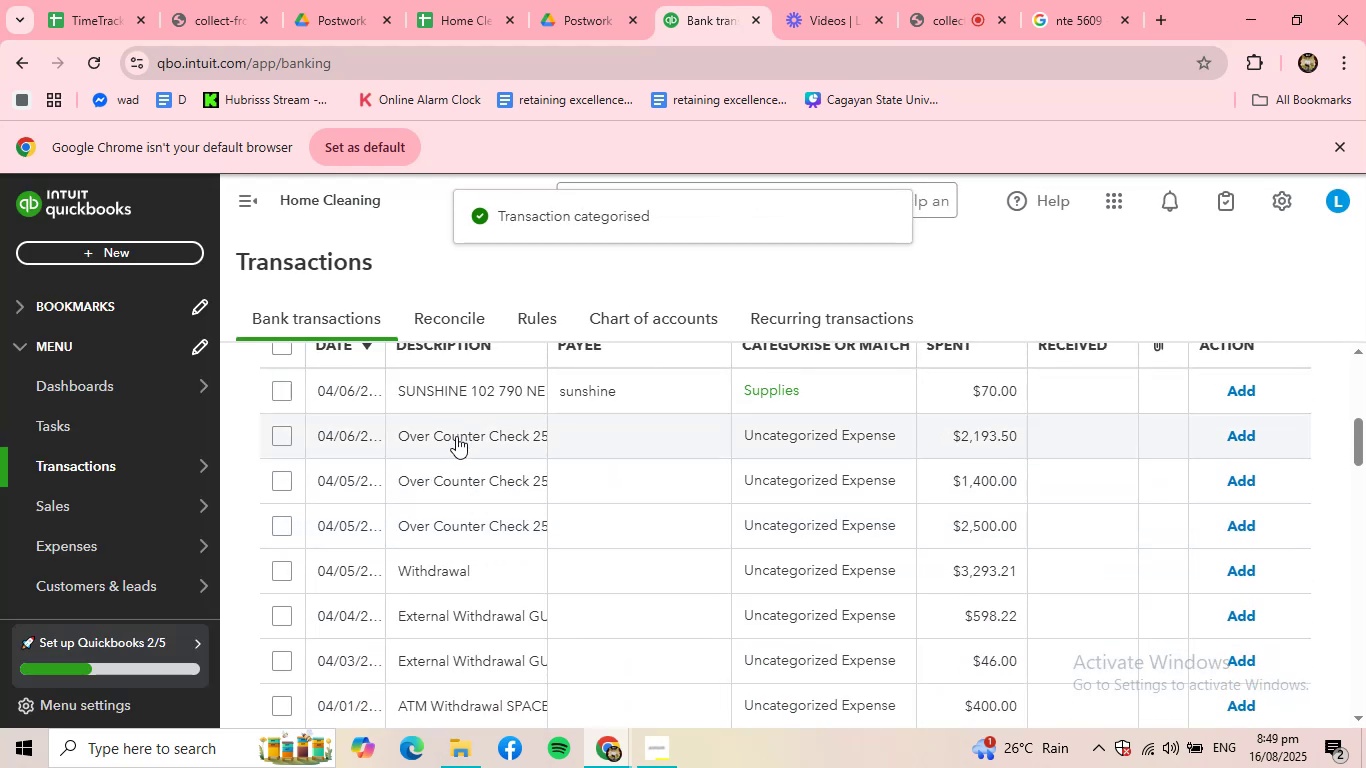 
left_click([441, 397])
 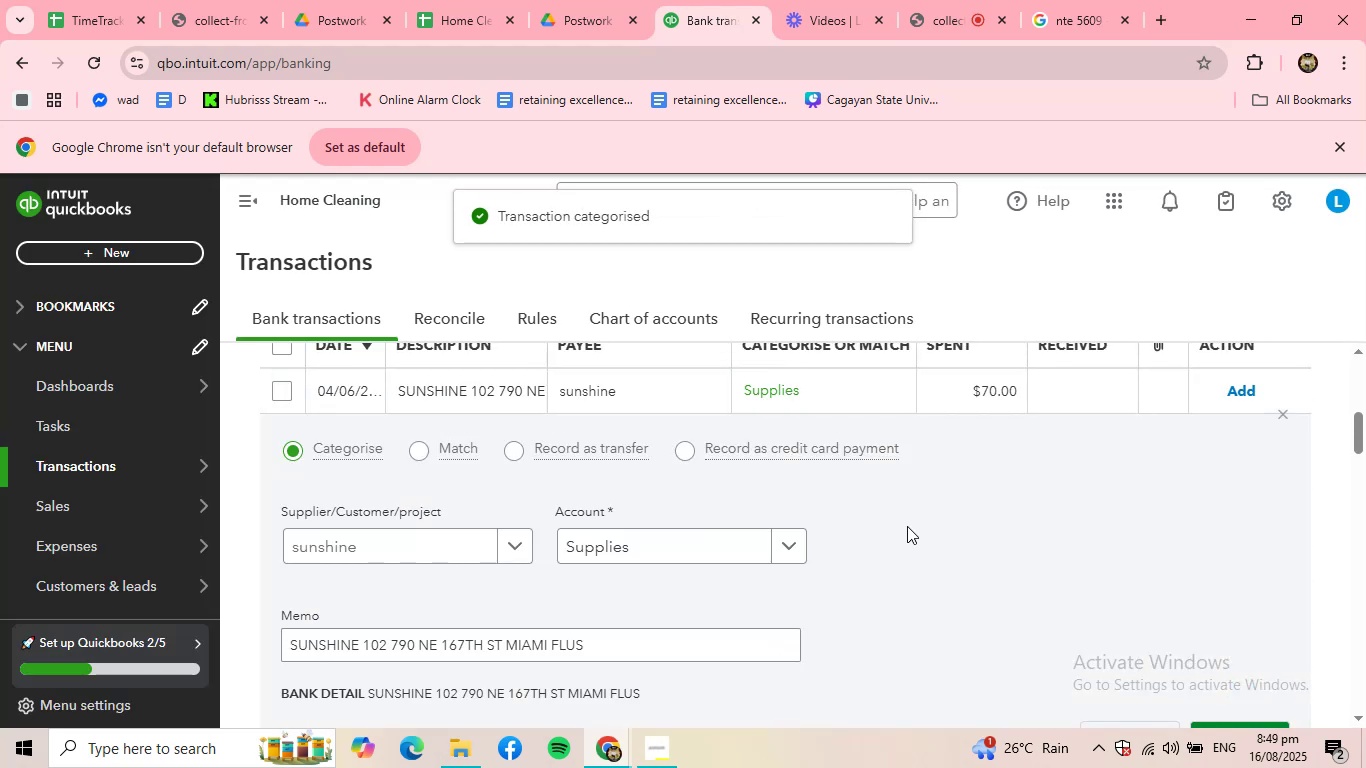 
scroll: coordinate [915, 542], scroll_direction: down, amount: 1.0
 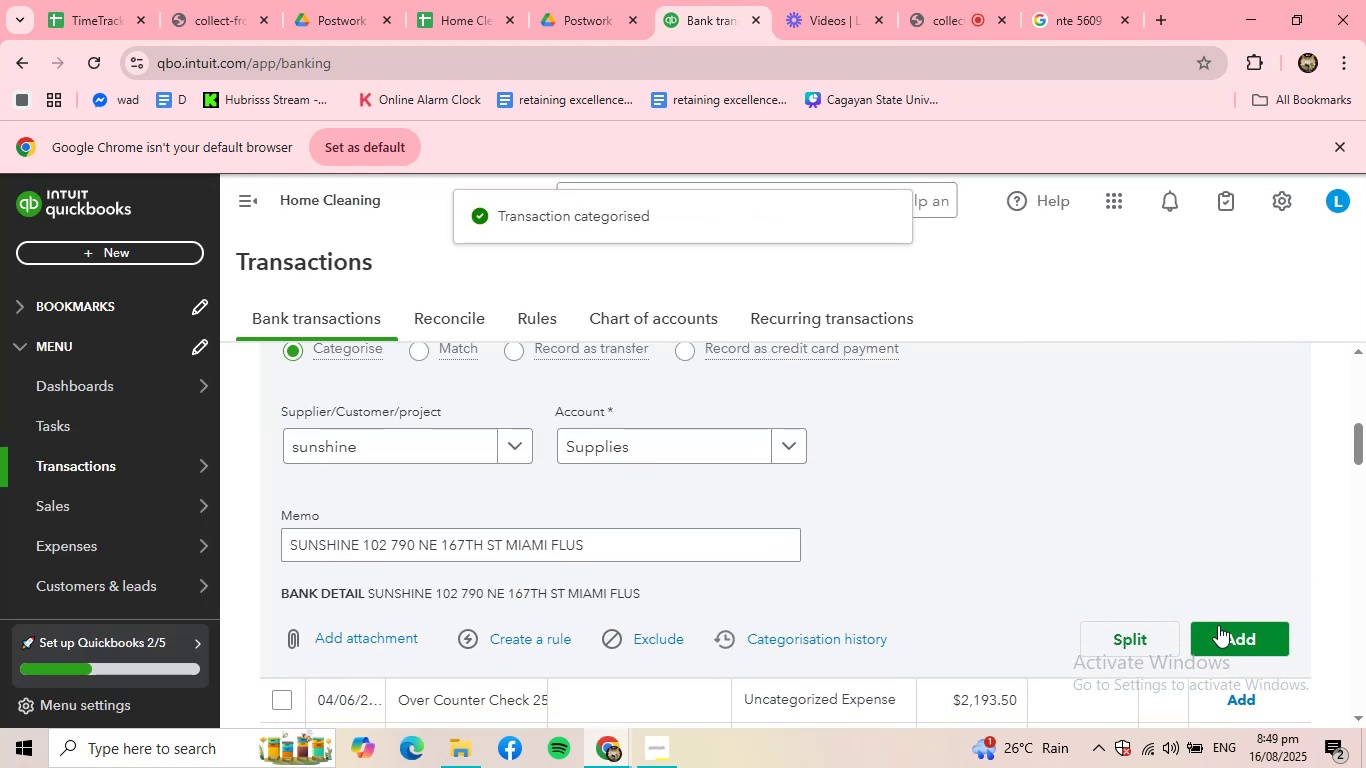 
left_click([1224, 631])
 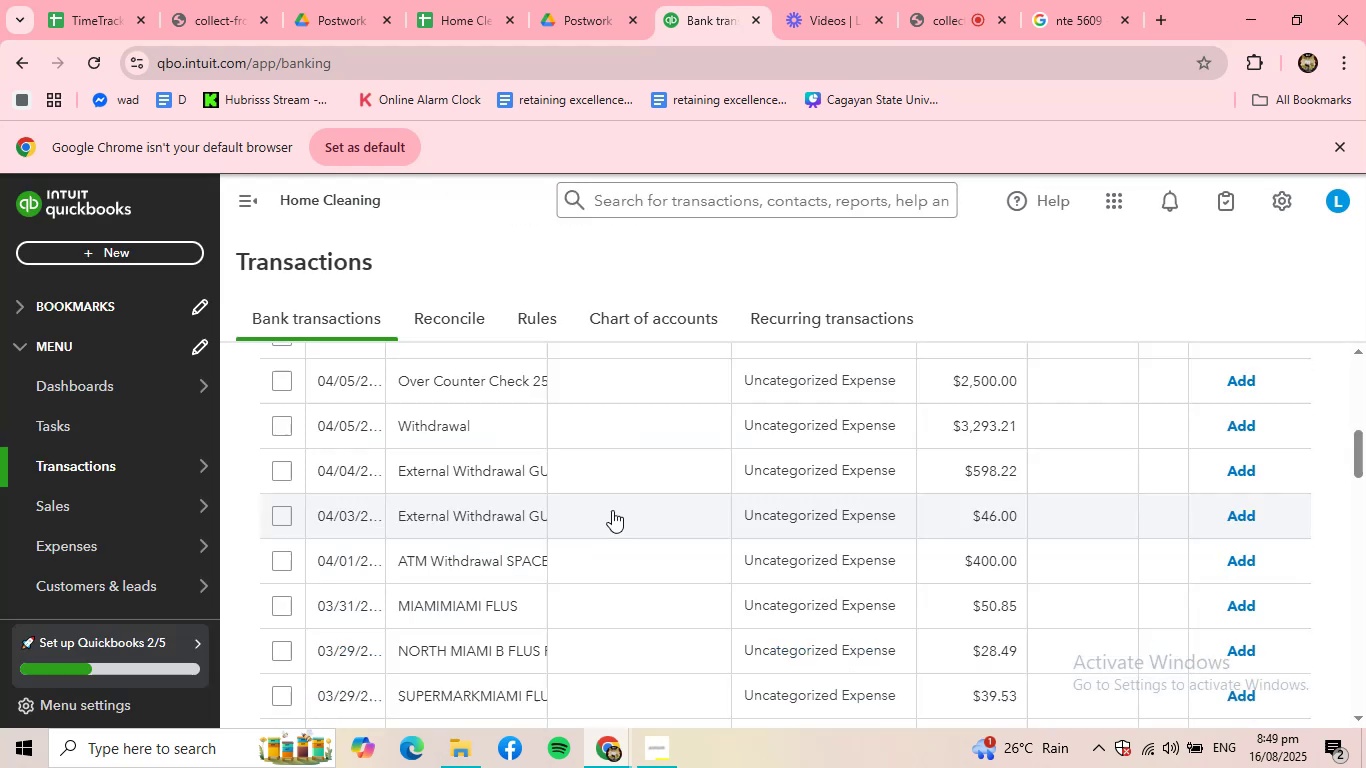 
scroll: coordinate [506, 478], scroll_direction: up, amount: 1.0
 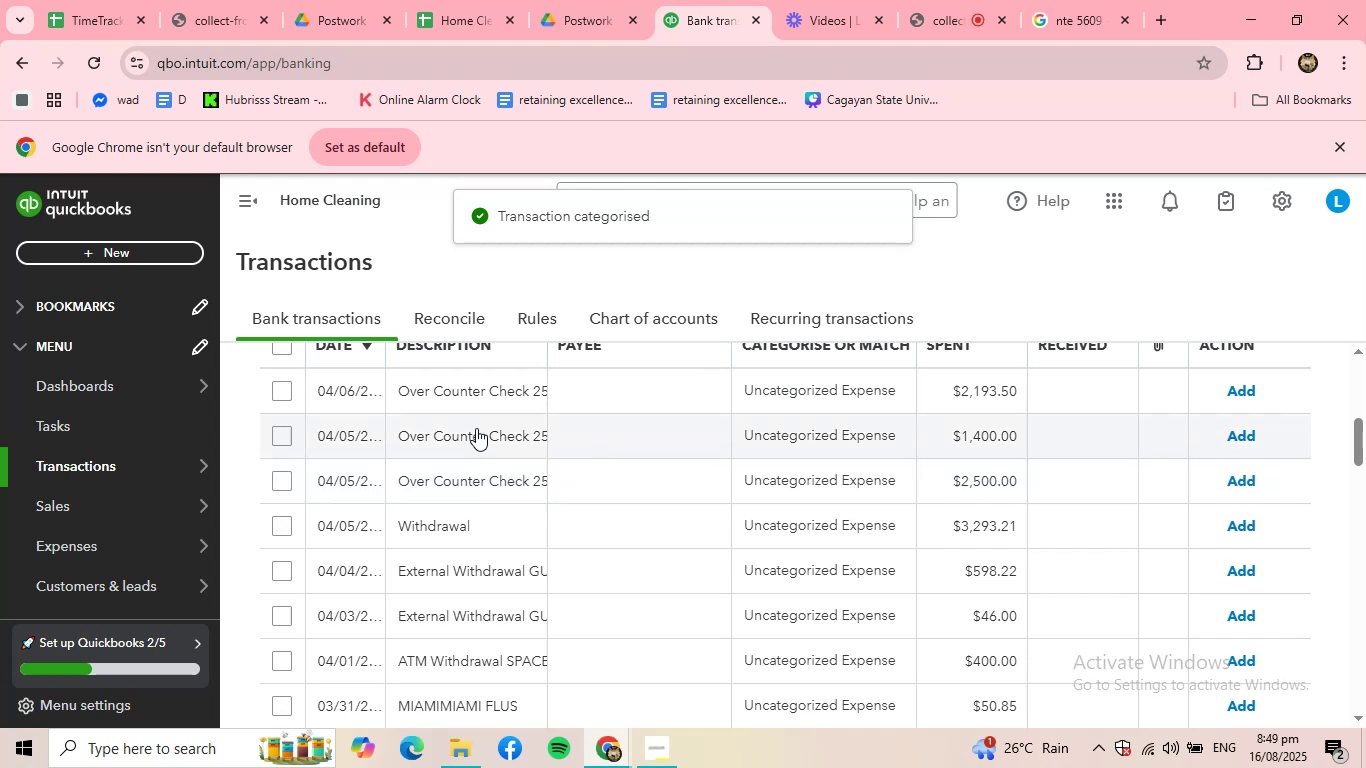 
left_click([480, 393])
 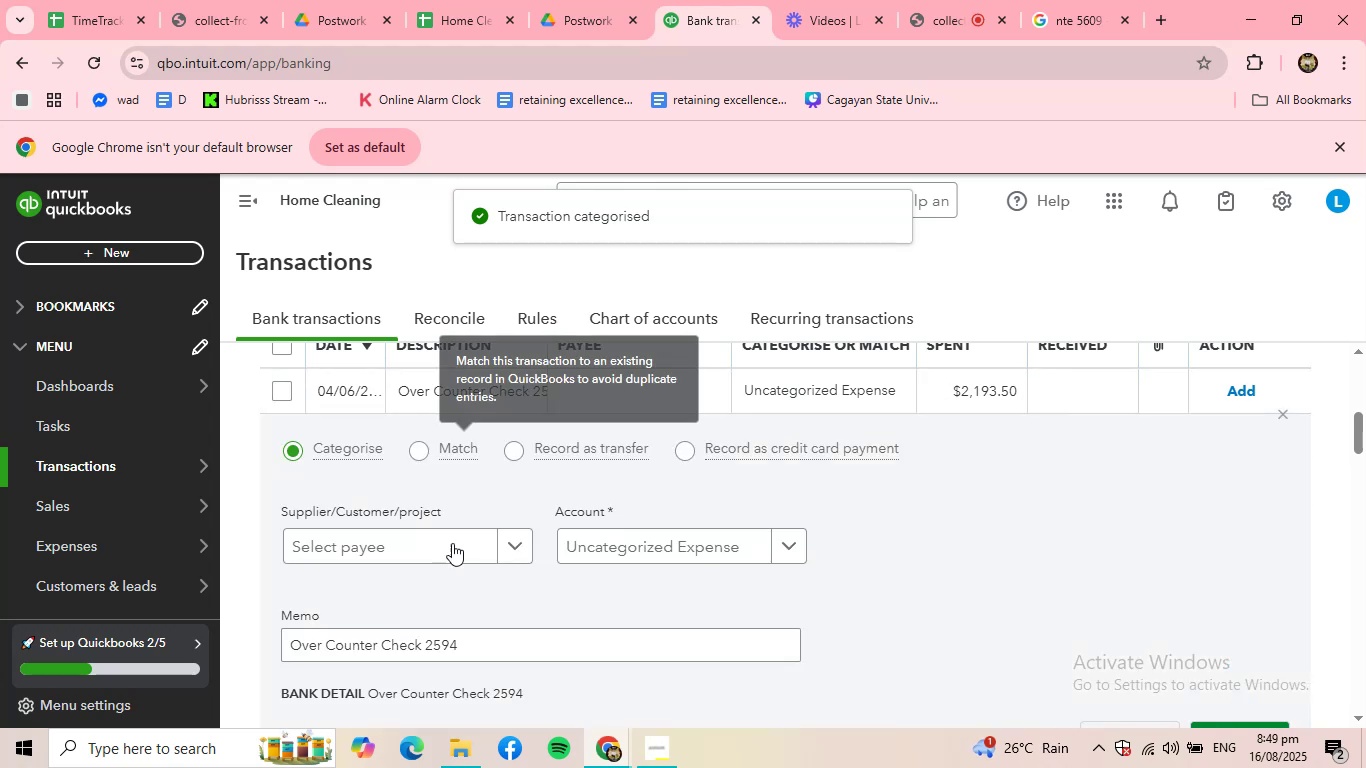 
left_click([428, 546])
 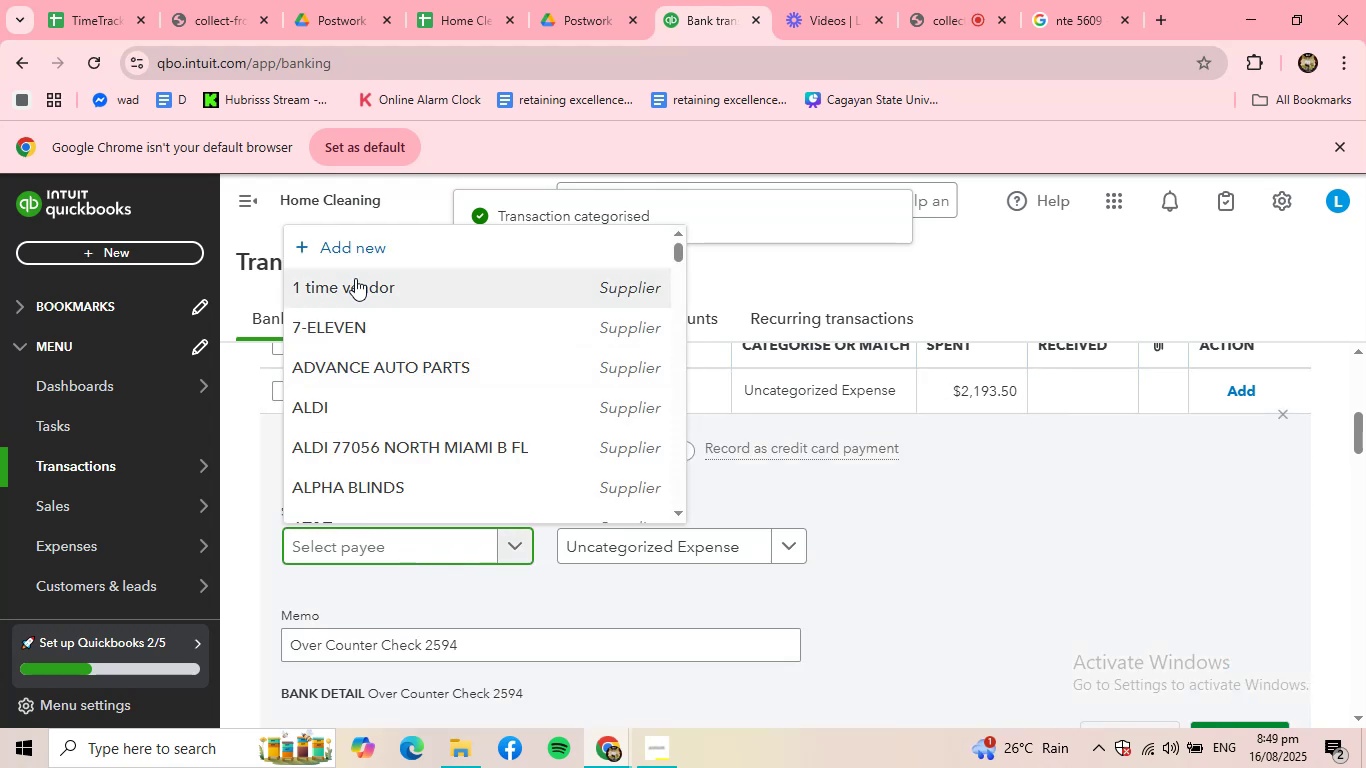 
left_click([355, 279])
 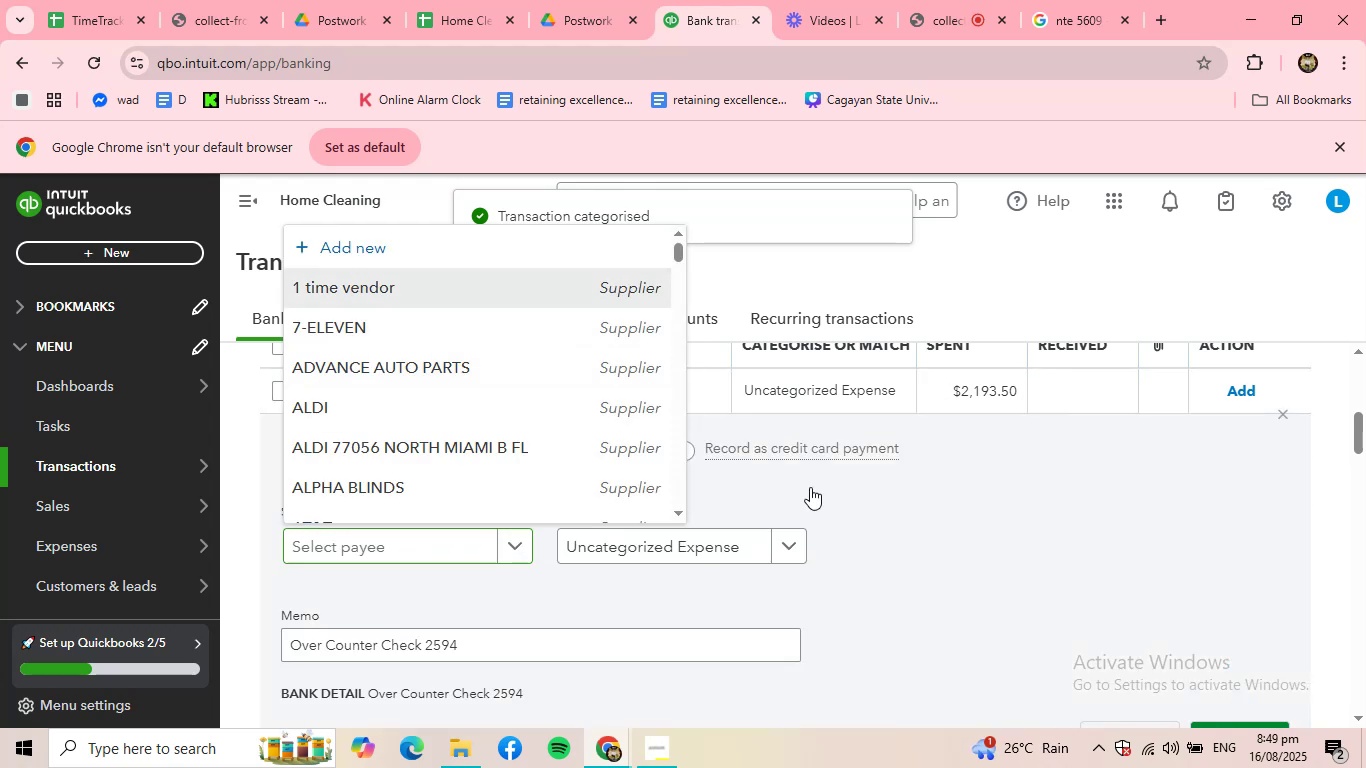 
scroll: coordinate [824, 492], scroll_direction: down, amount: 1.0
 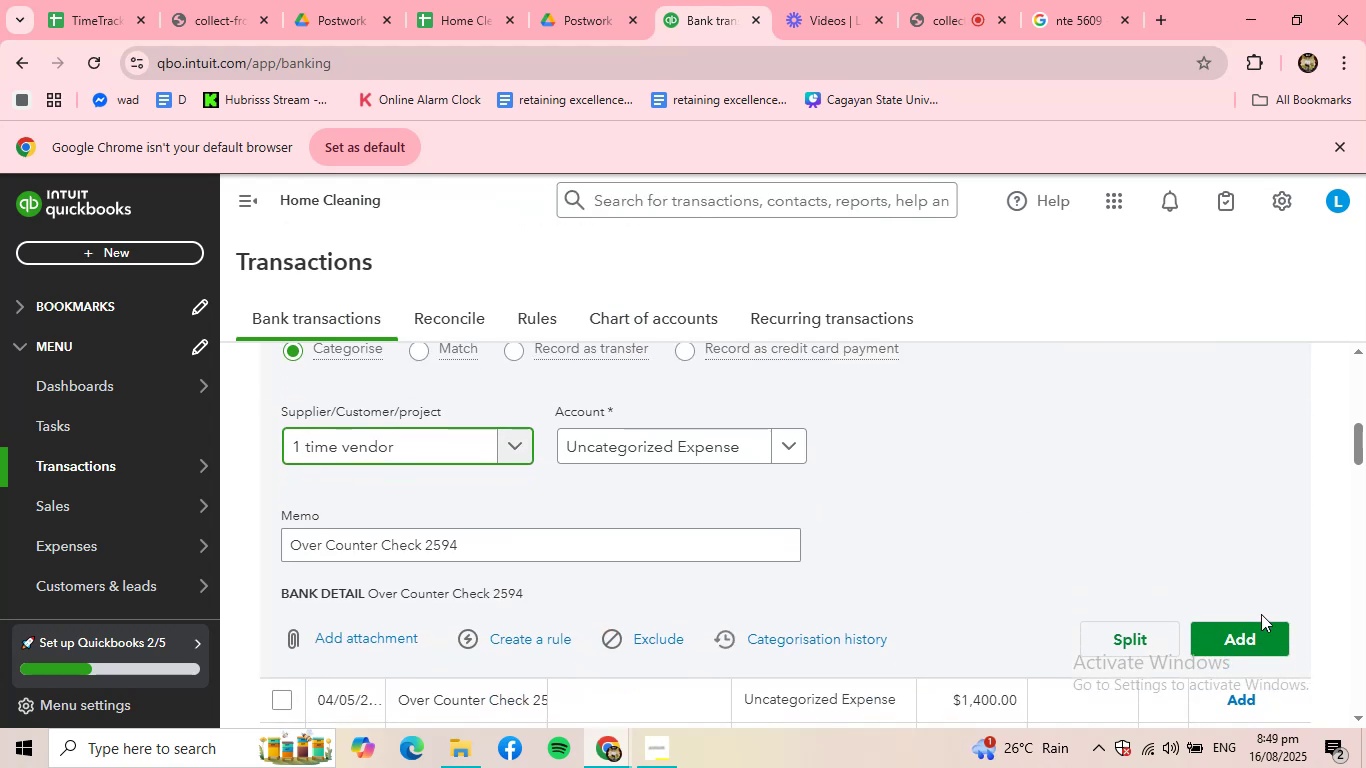 
left_click([1263, 629])
 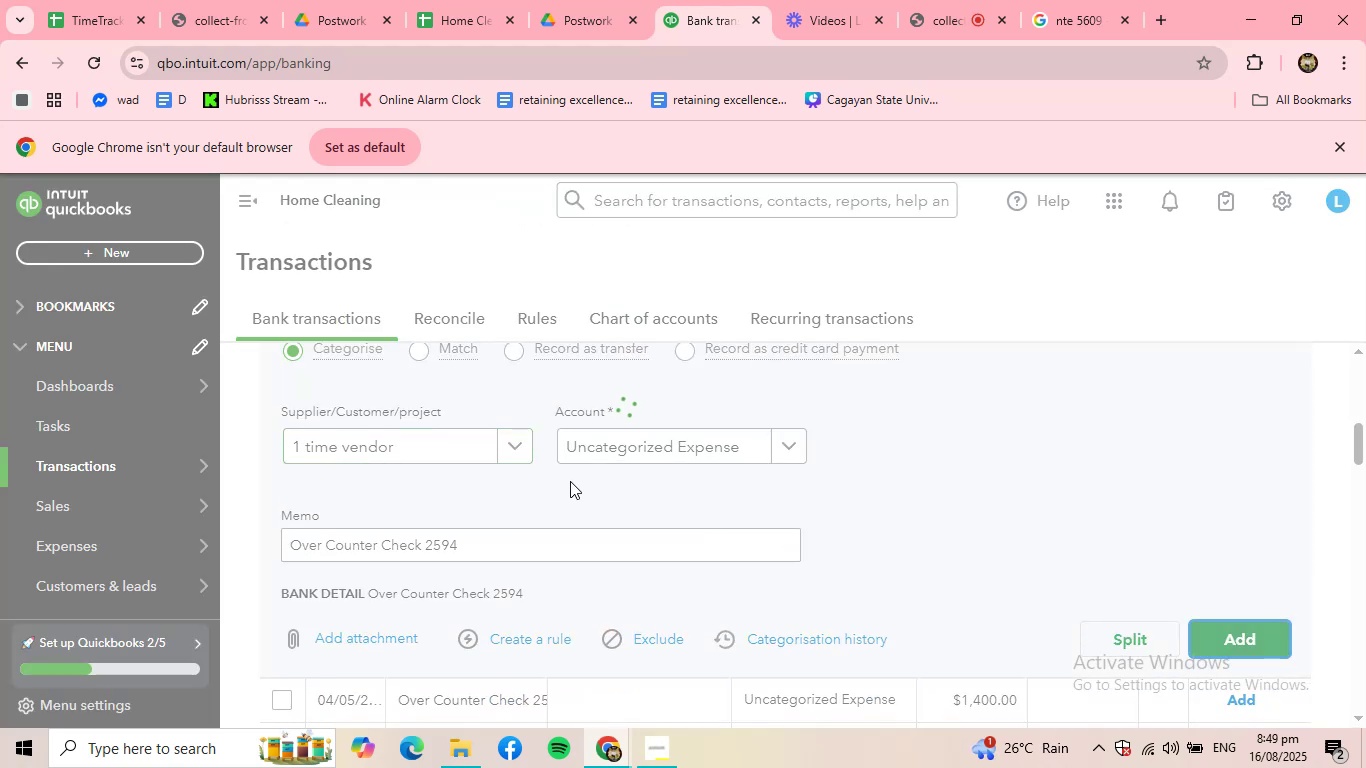 
scroll: coordinate [553, 482], scroll_direction: up, amount: 1.0
 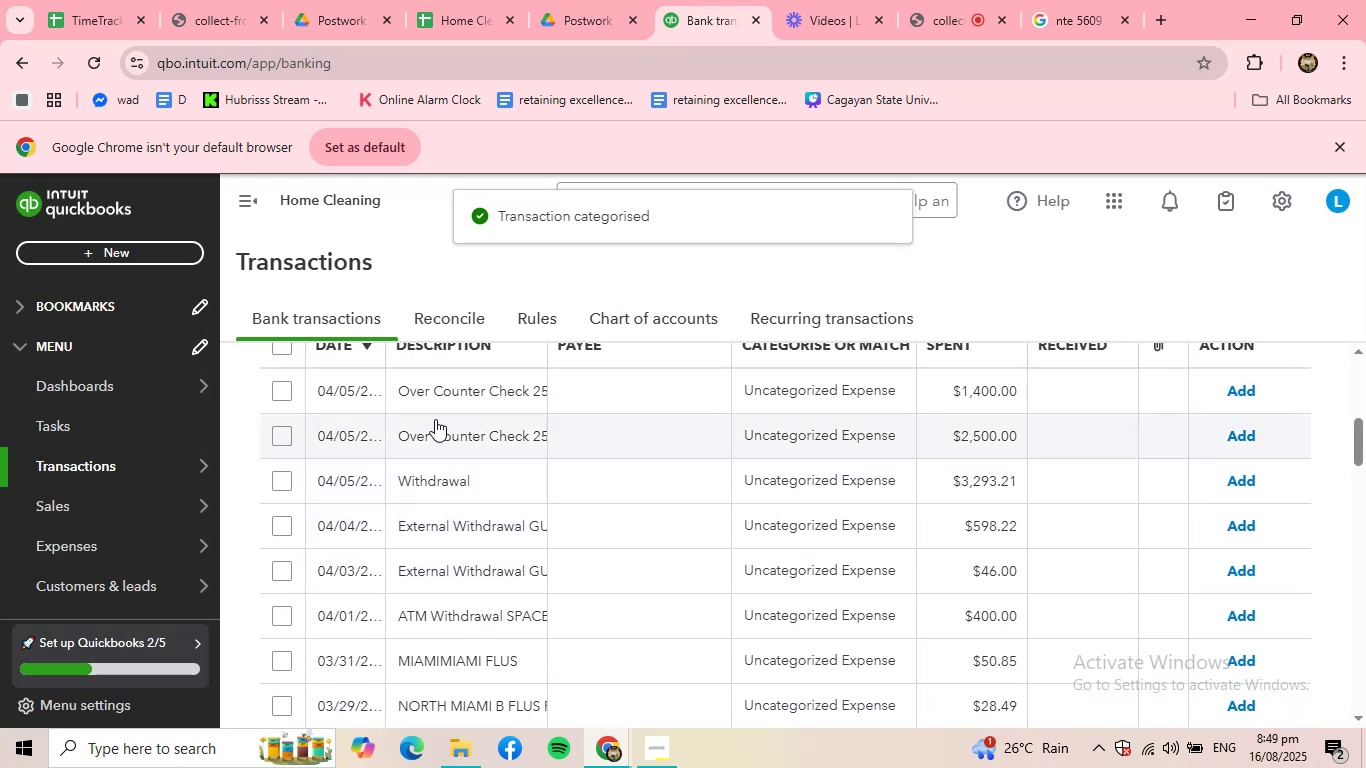 
left_click([438, 395])
 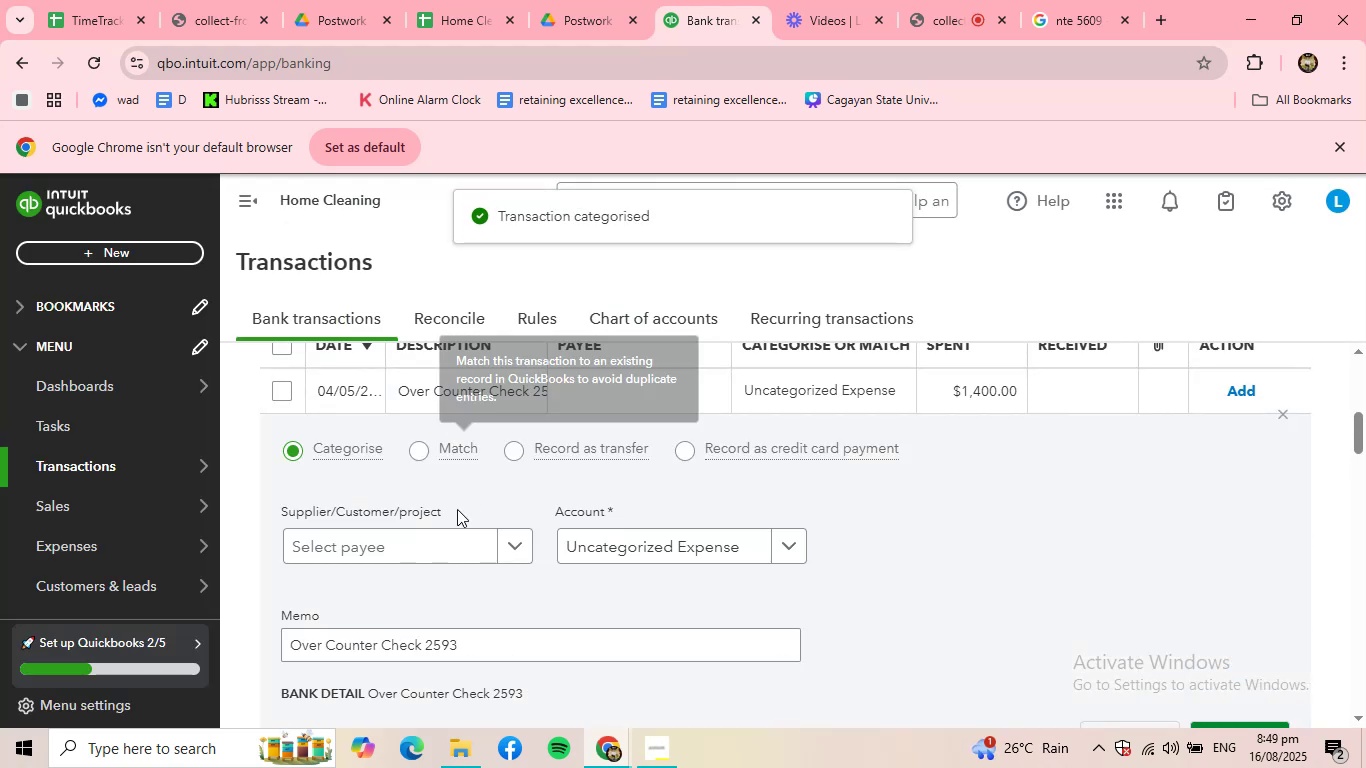 
left_click([431, 539])
 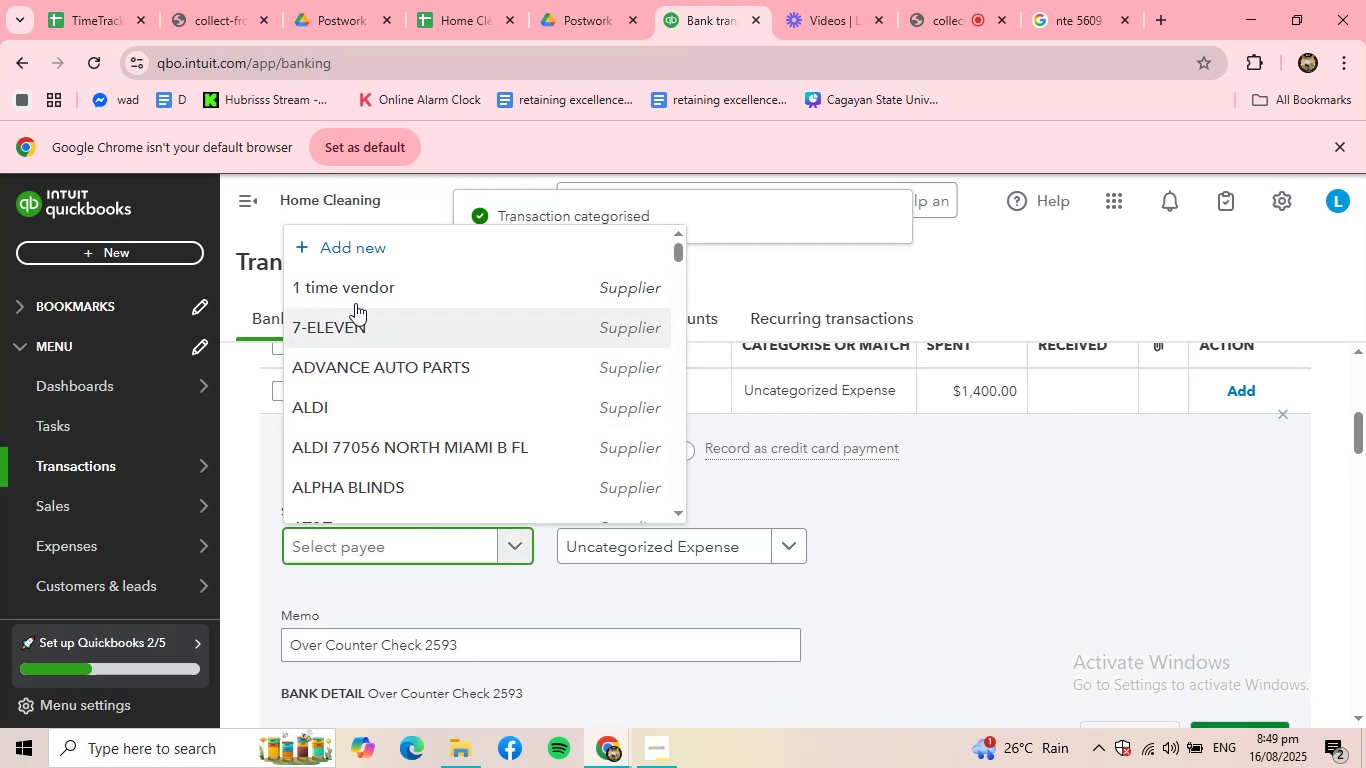 
left_click([366, 291])
 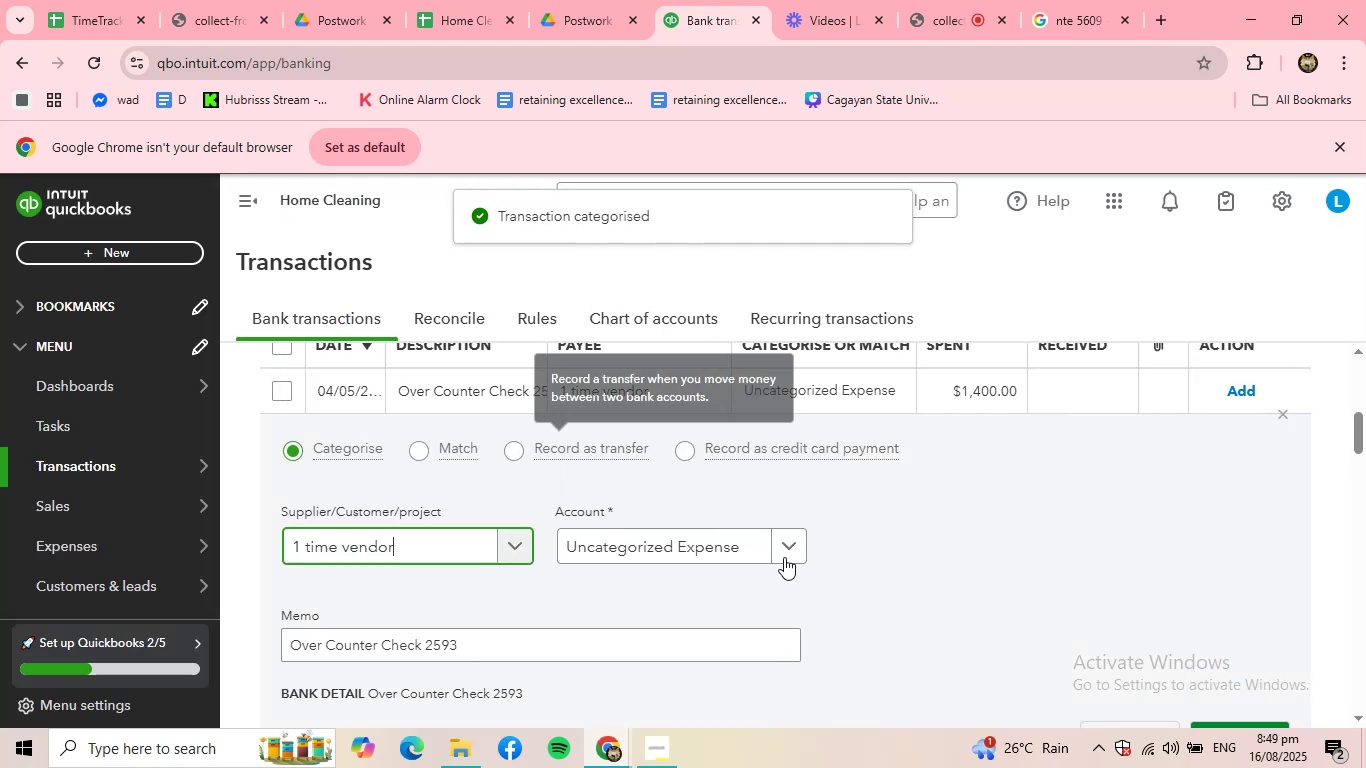 
scroll: coordinate [797, 558], scroll_direction: down, amount: 1.0
 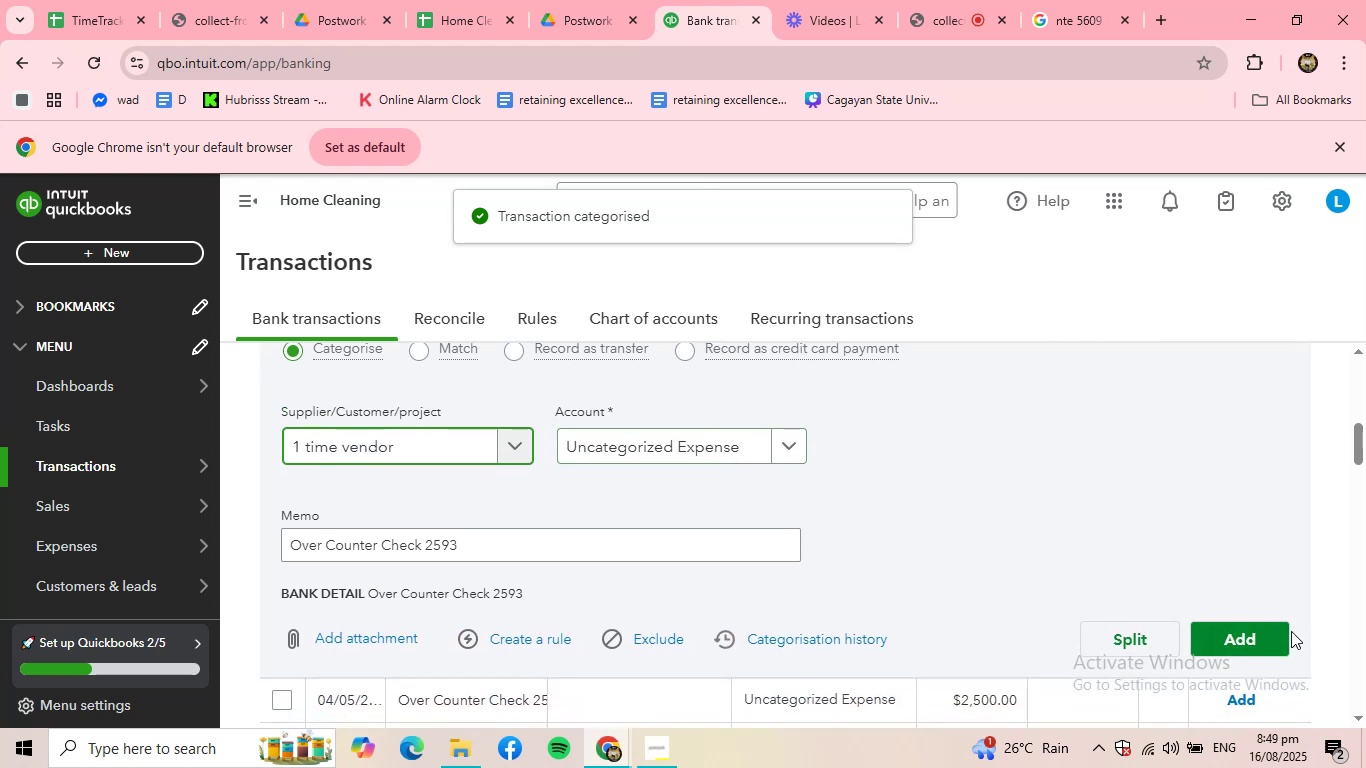 
left_click([1283, 635])
 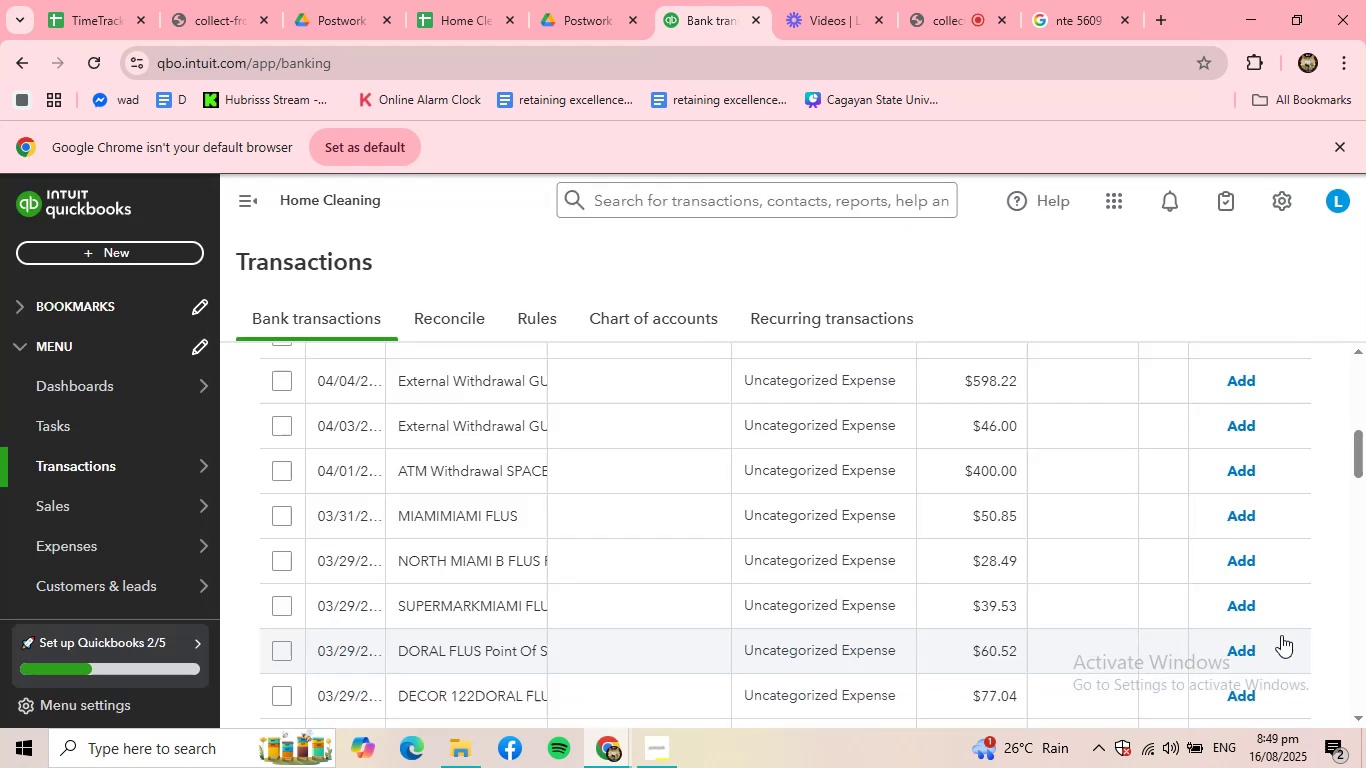 
scroll: coordinate [813, 576], scroll_direction: up, amount: 3.0
 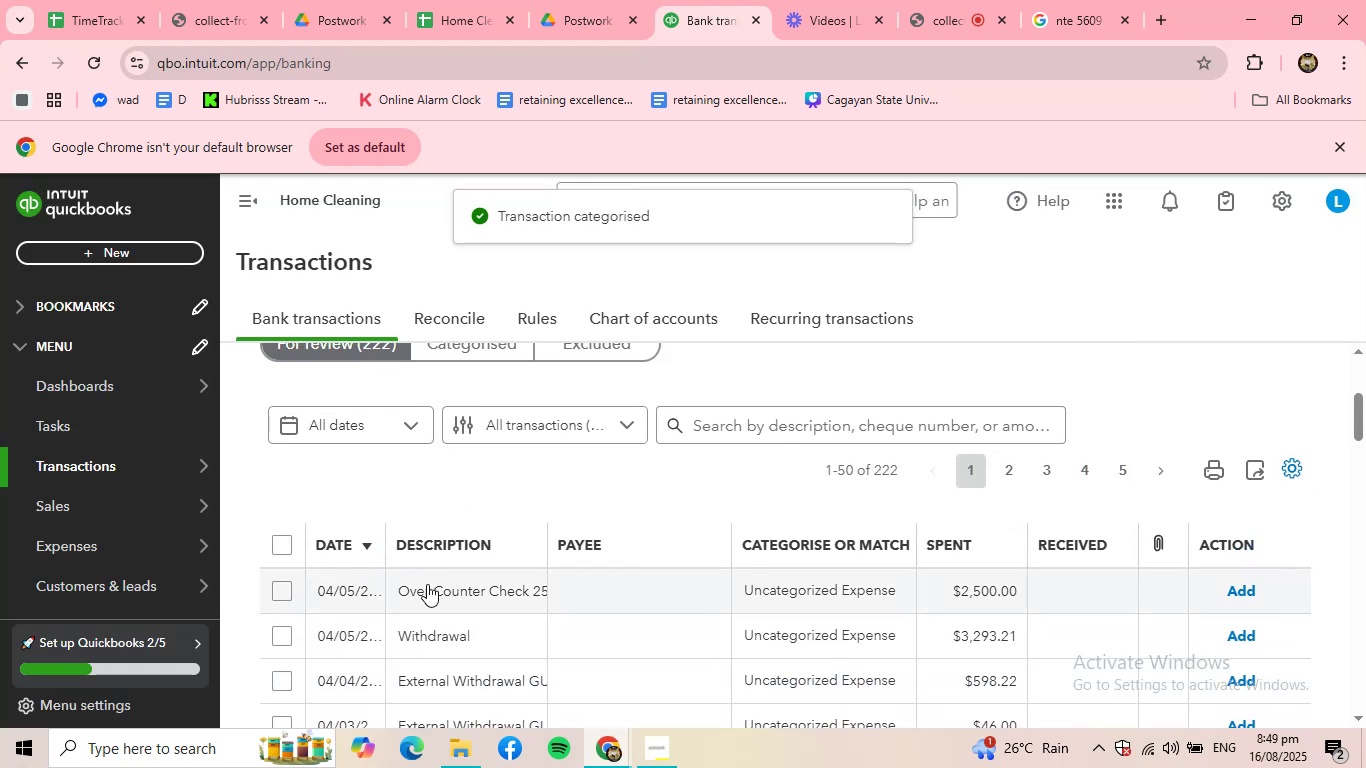 
left_click([433, 591])
 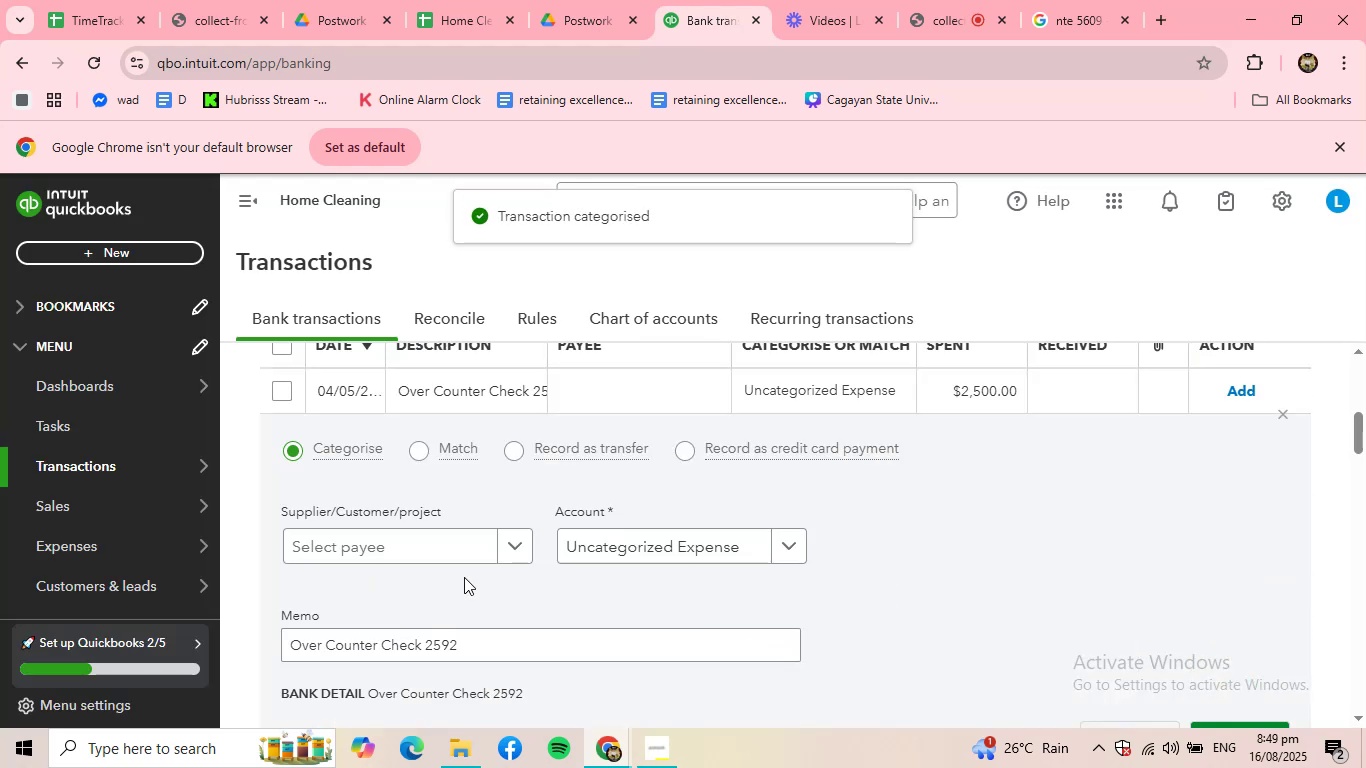 
left_click([451, 544])
 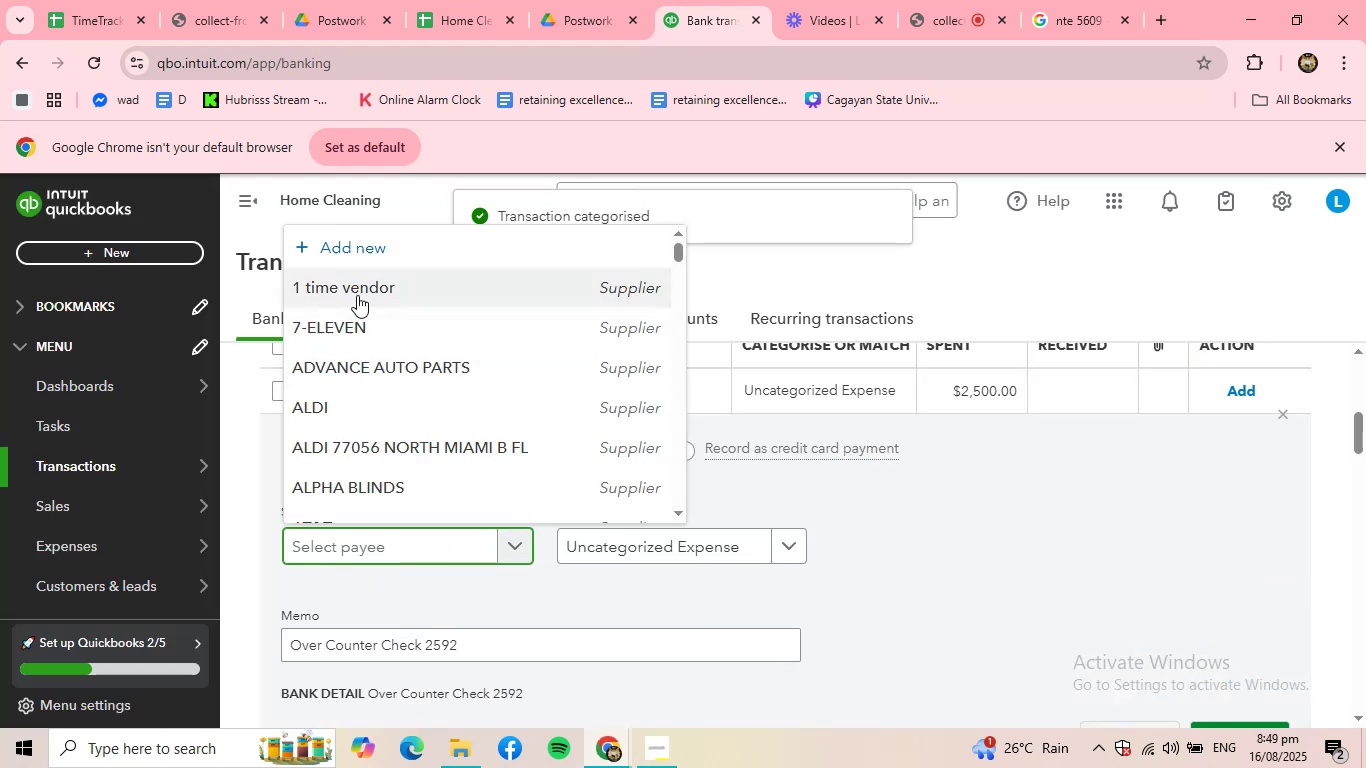 
left_click([357, 295])
 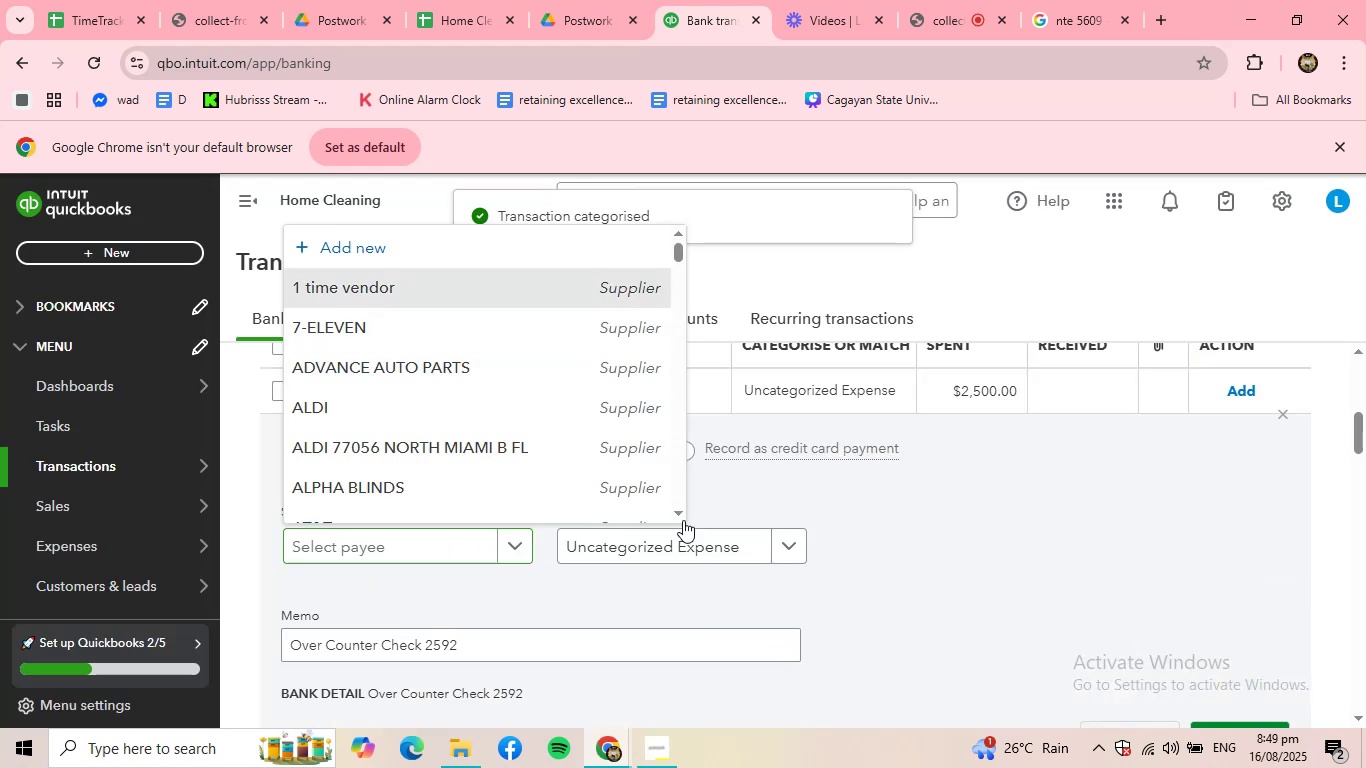 
scroll: coordinate [987, 599], scroll_direction: down, amount: 2.0
 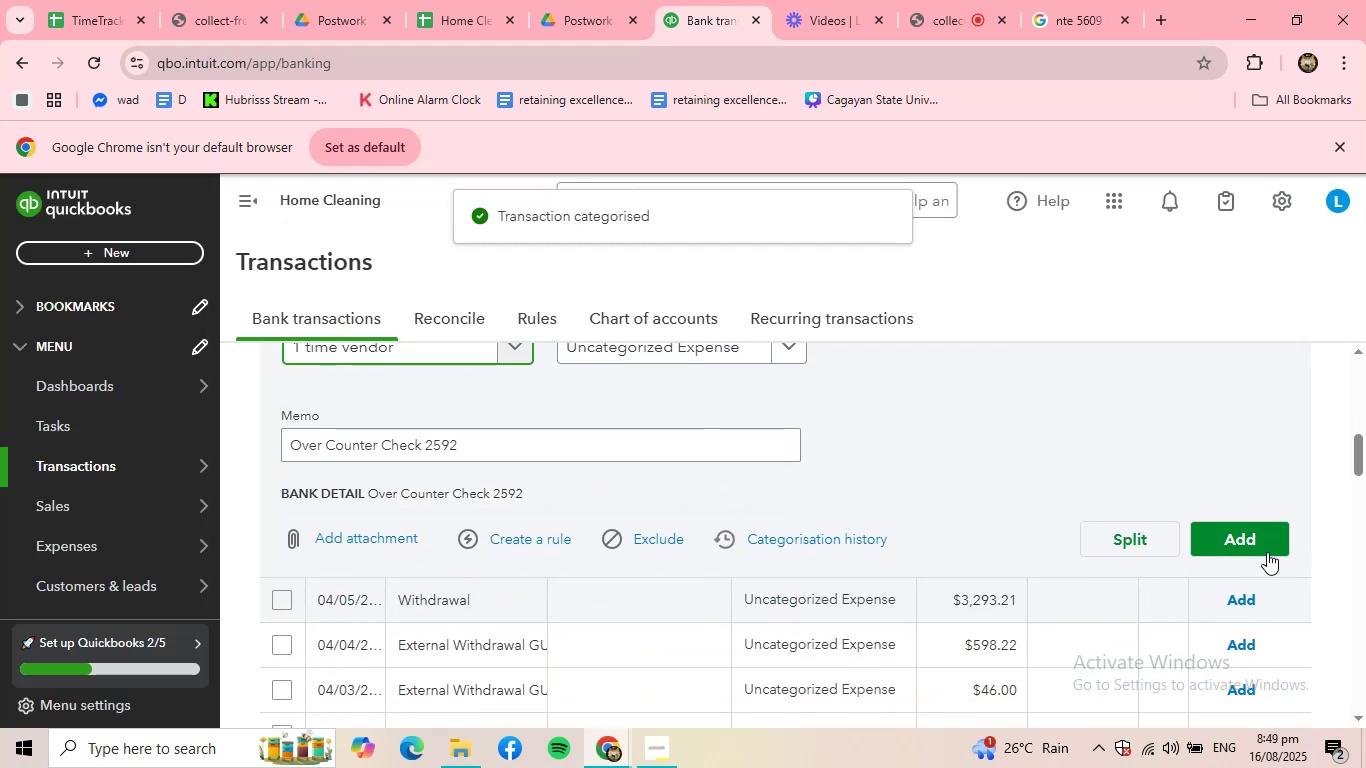 
left_click([1268, 548])
 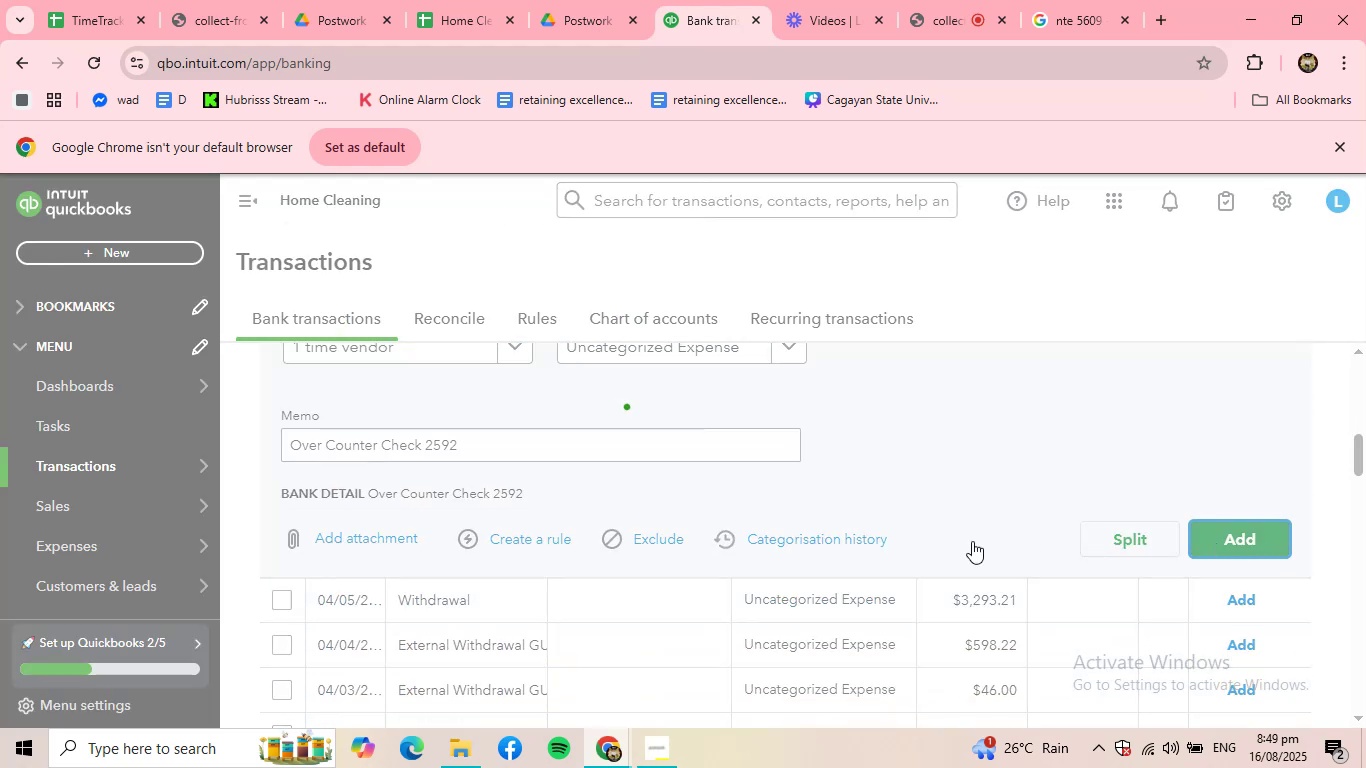 
scroll: coordinate [454, 516], scroll_direction: up, amount: 3.0
 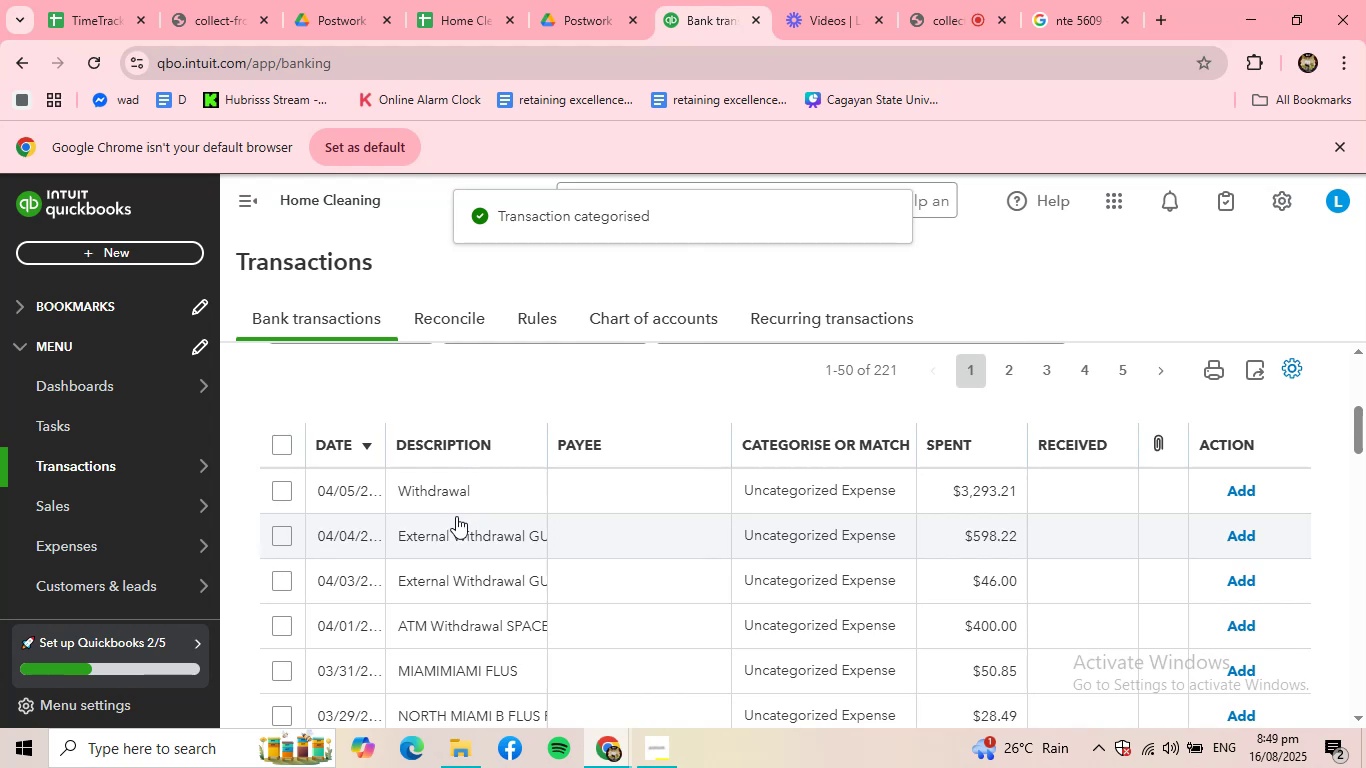 
left_click([456, 509])
 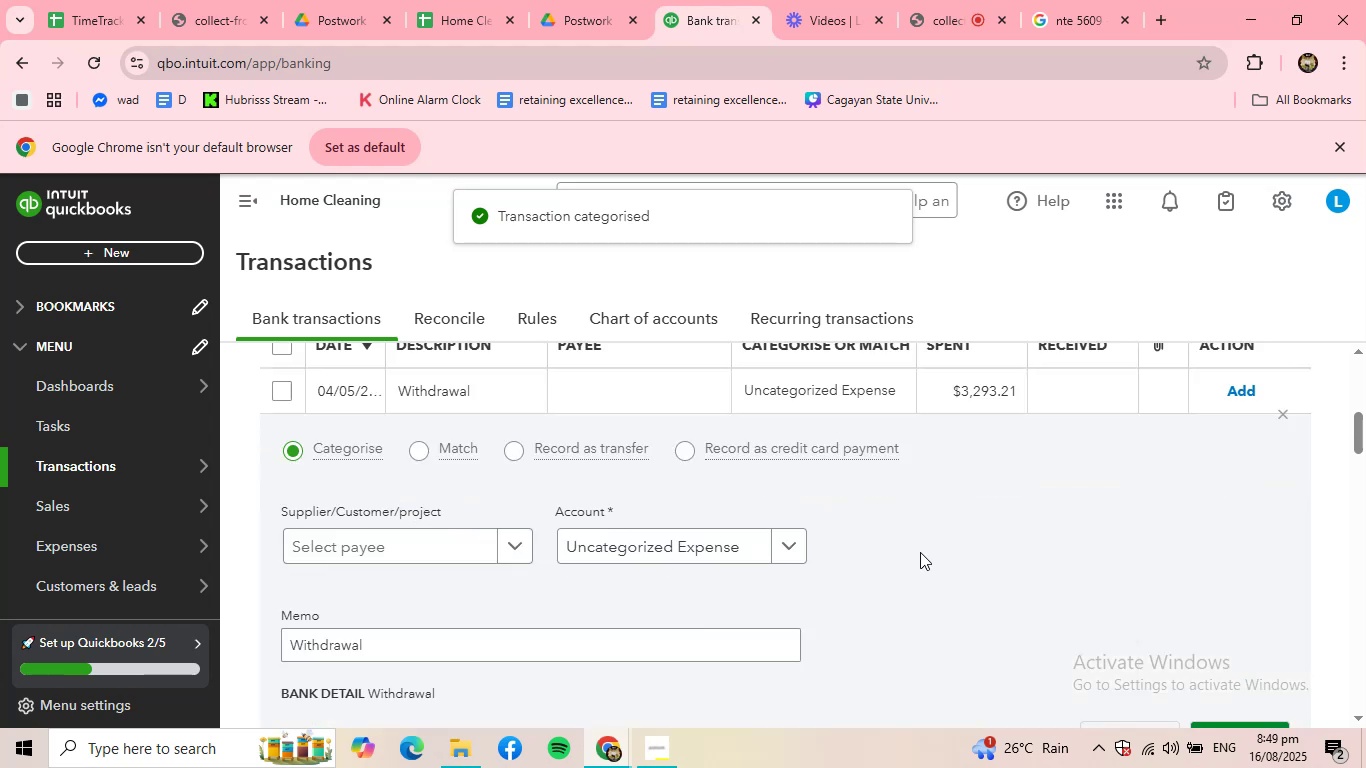 
scroll: coordinate [965, 555], scroll_direction: down, amount: 1.0
 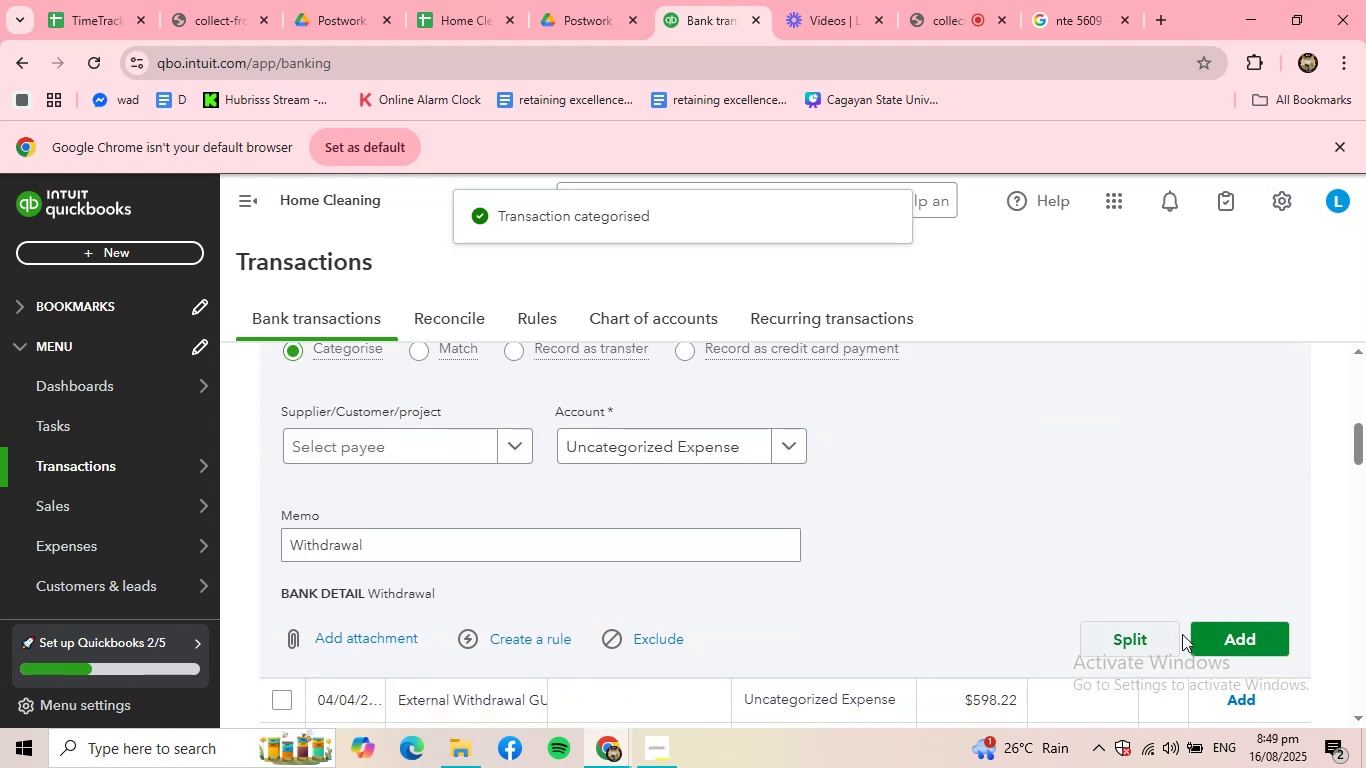 
left_click([1201, 648])
 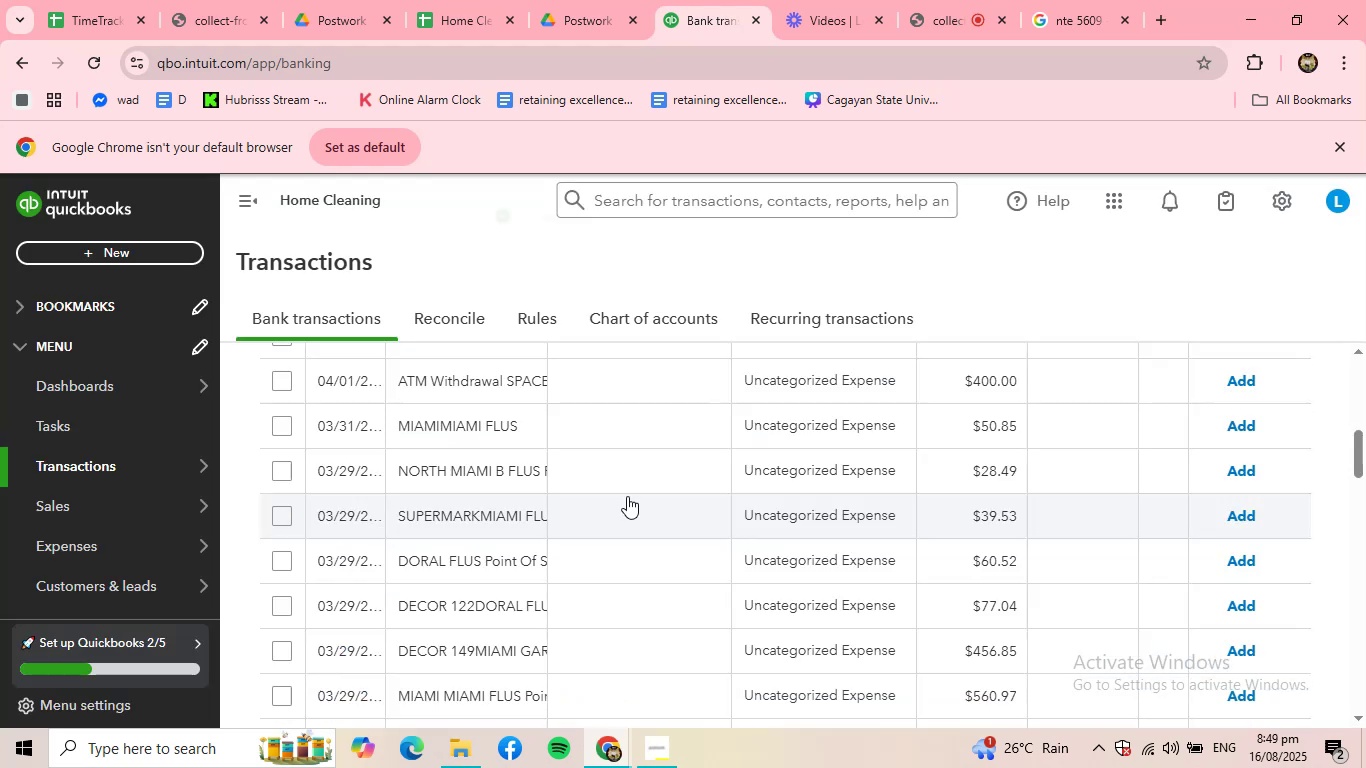 
scroll: coordinate [469, 436], scroll_direction: up, amount: 2.0
 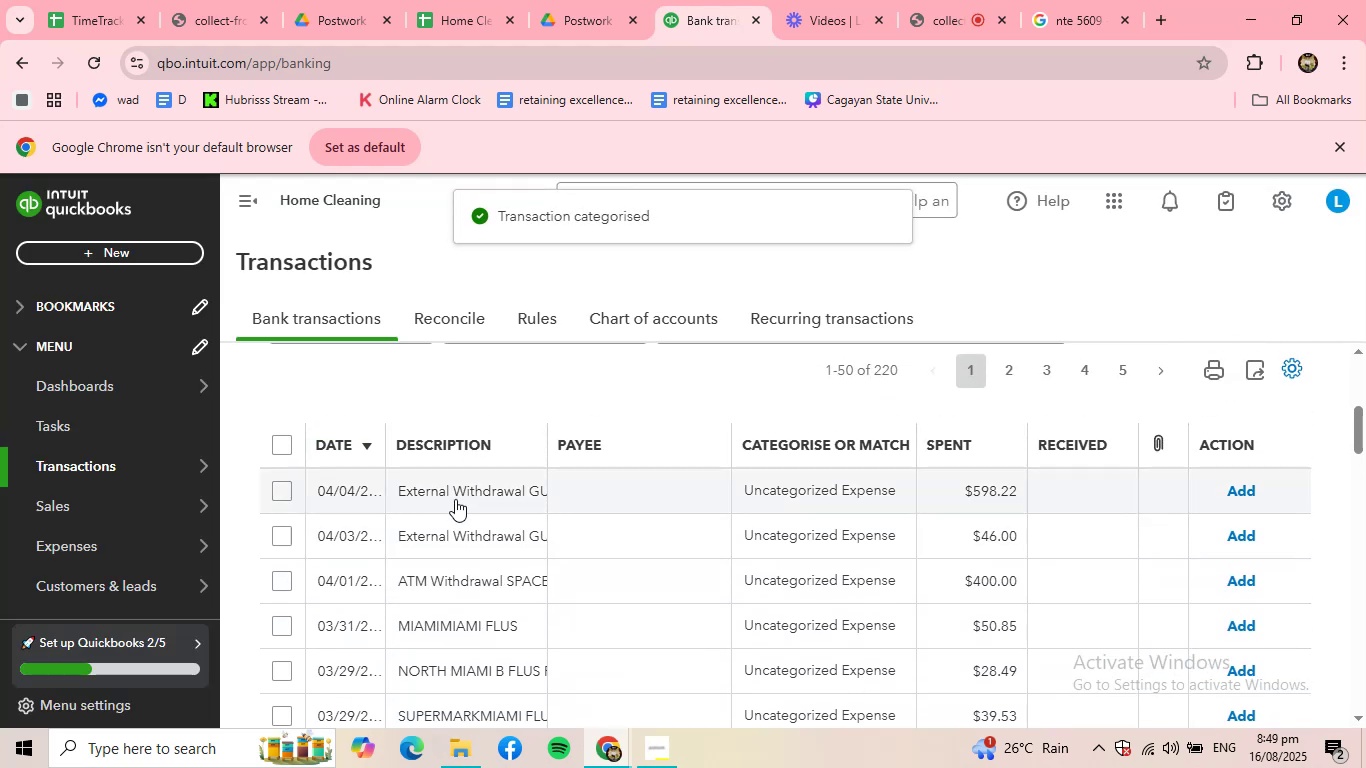 
left_click([455, 499])
 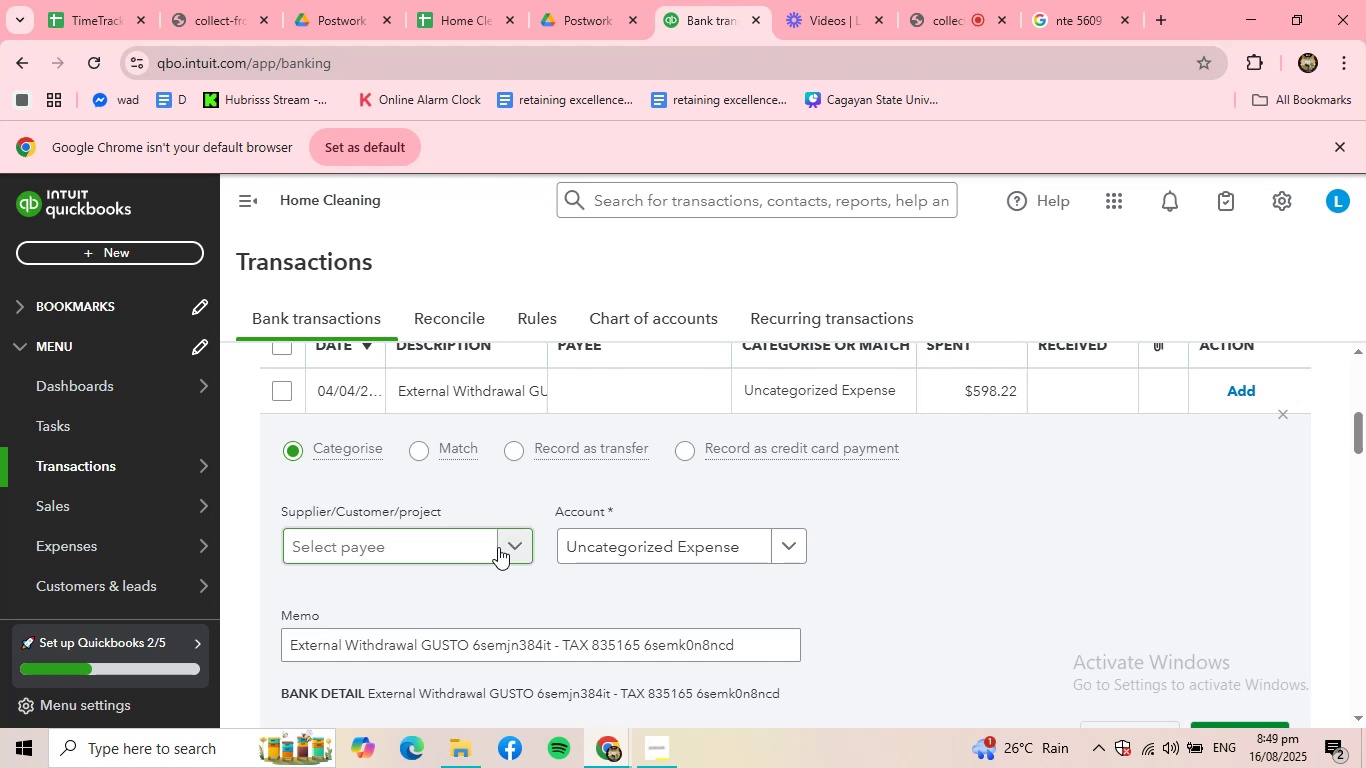 
wait(6.0)
 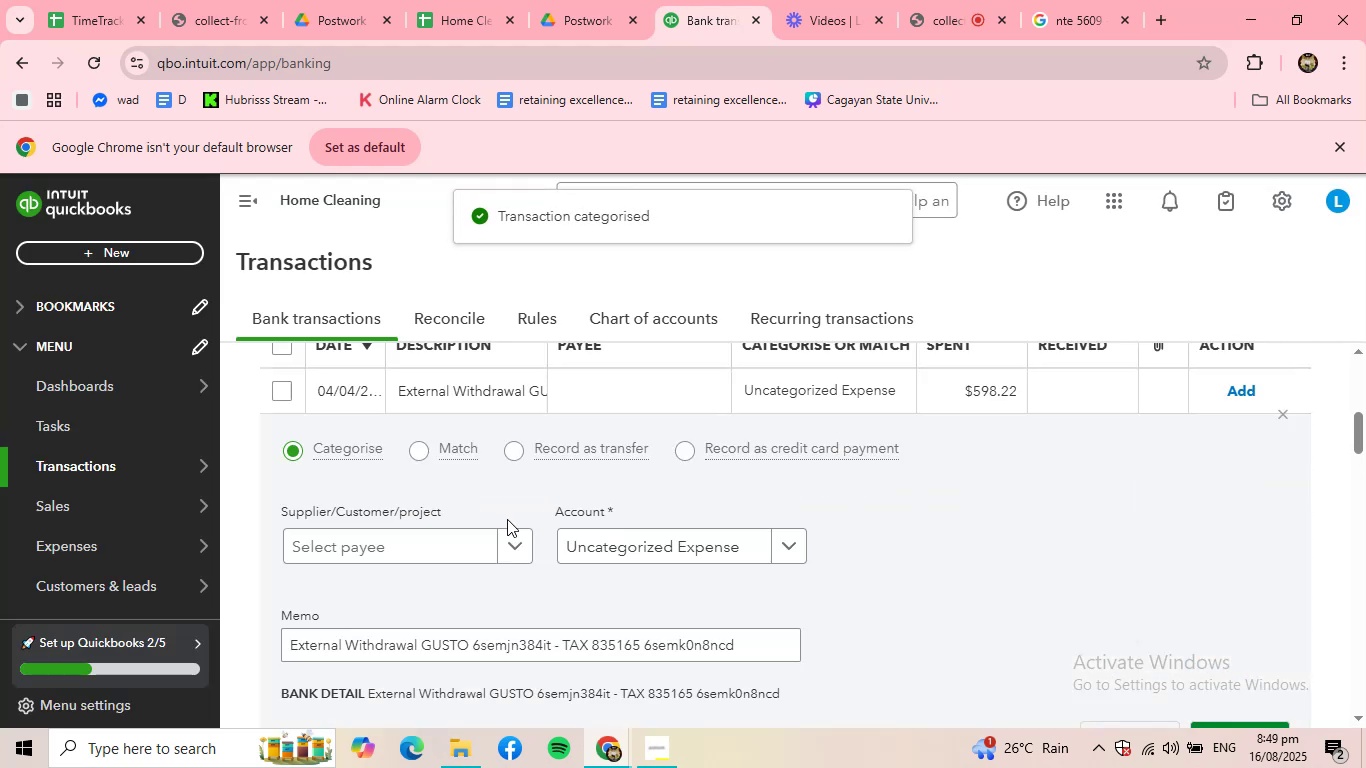 
left_click([462, 541])
 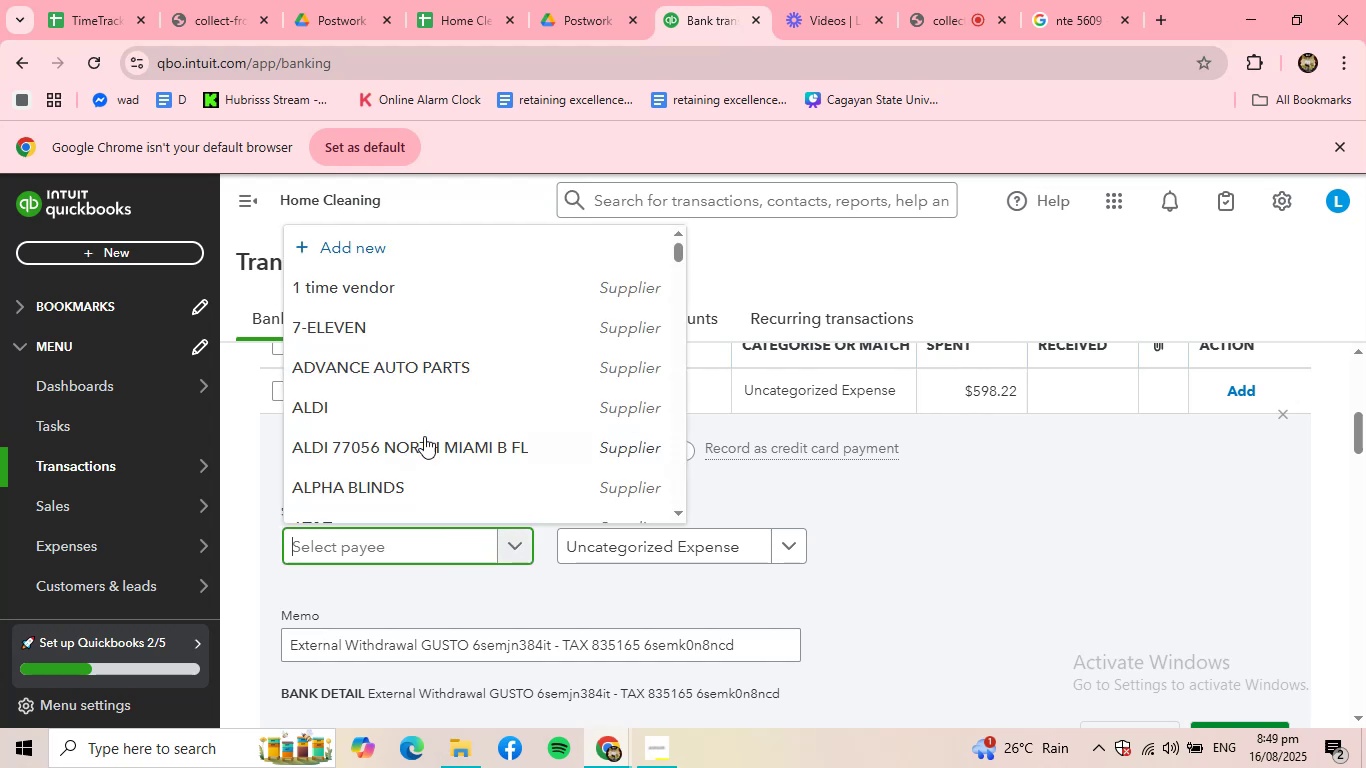 
scroll: coordinate [368, 447], scroll_direction: down, amount: 4.0
 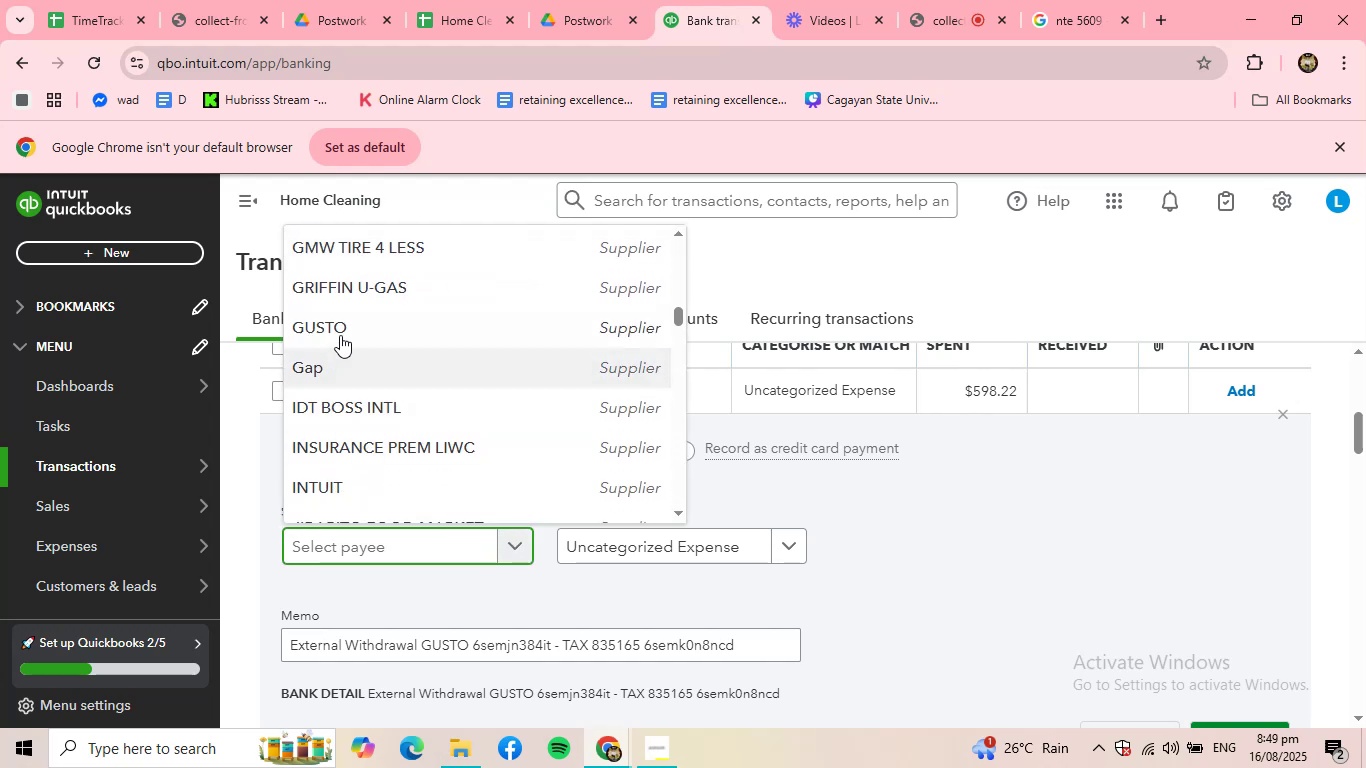 
left_click([345, 328])
 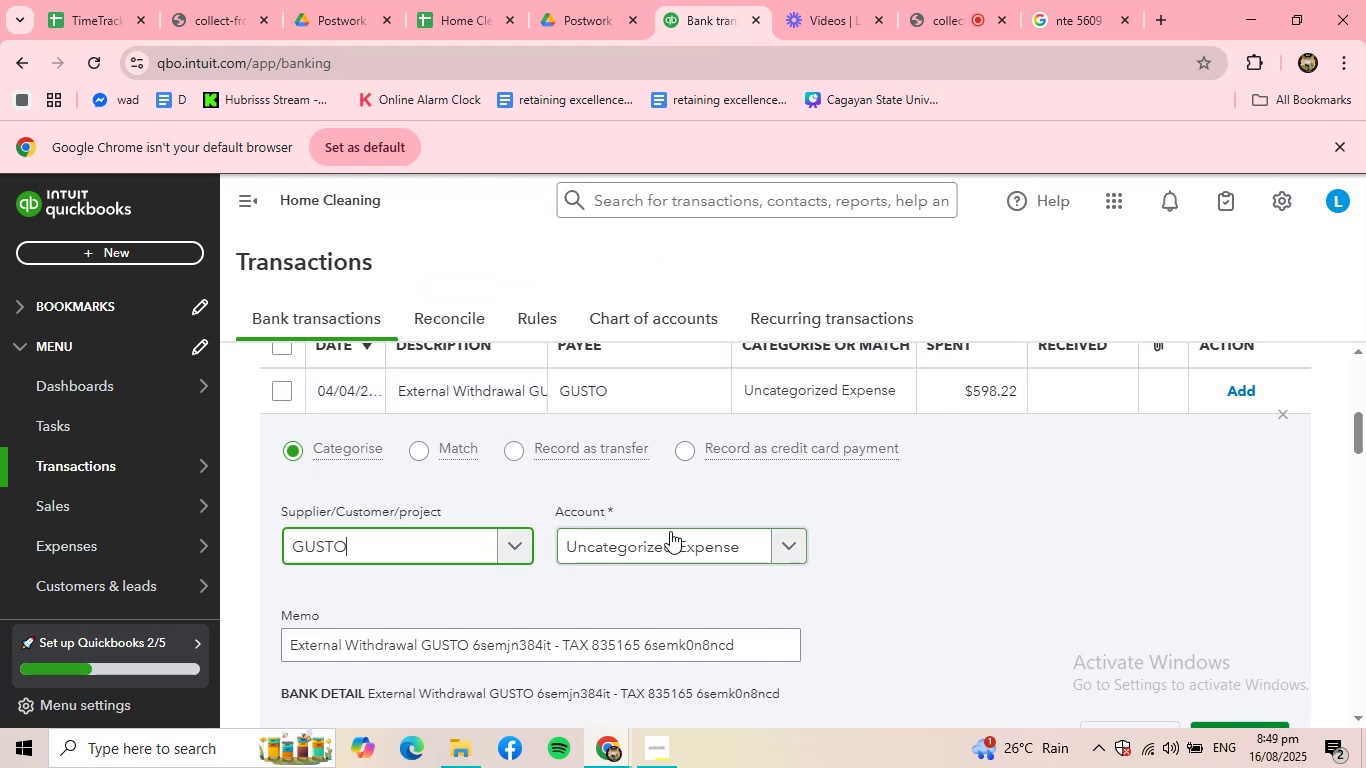 
left_click([683, 539])
 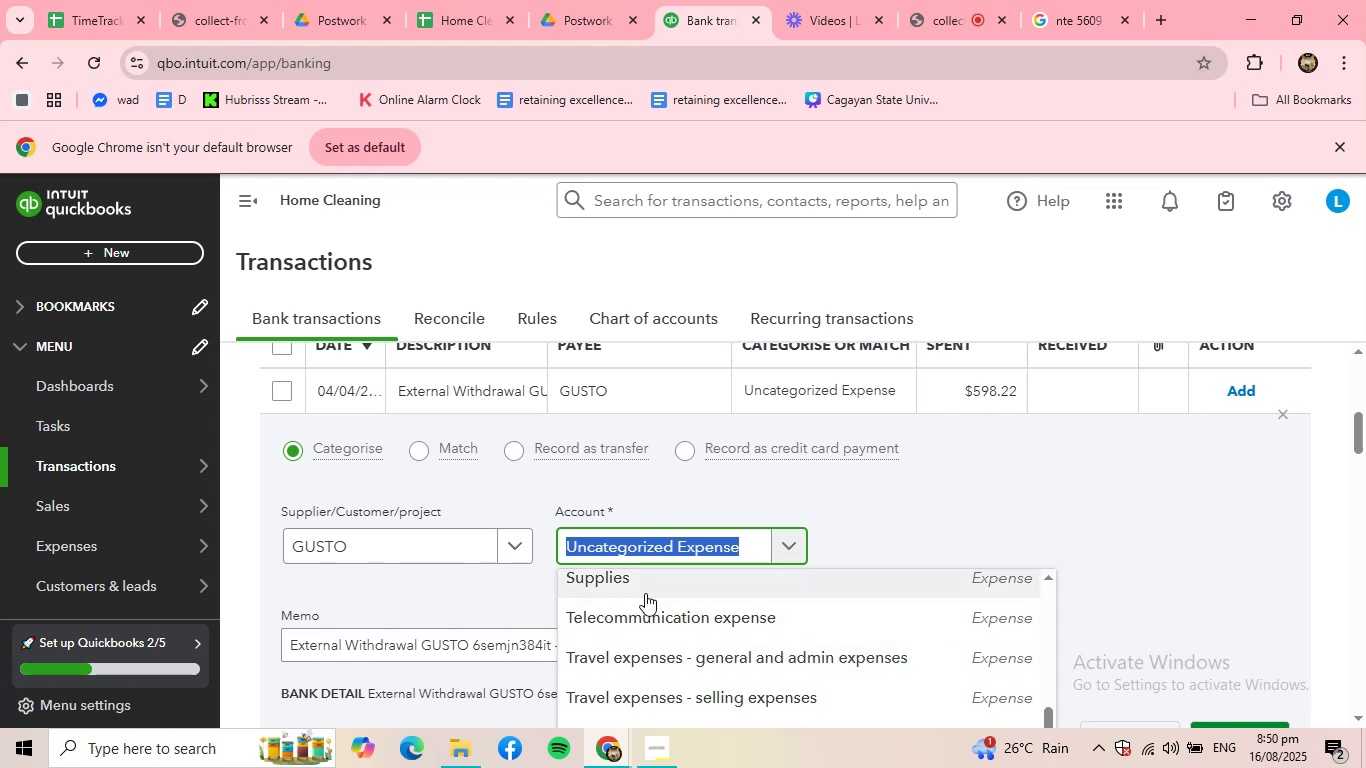 
left_click([711, 536])
 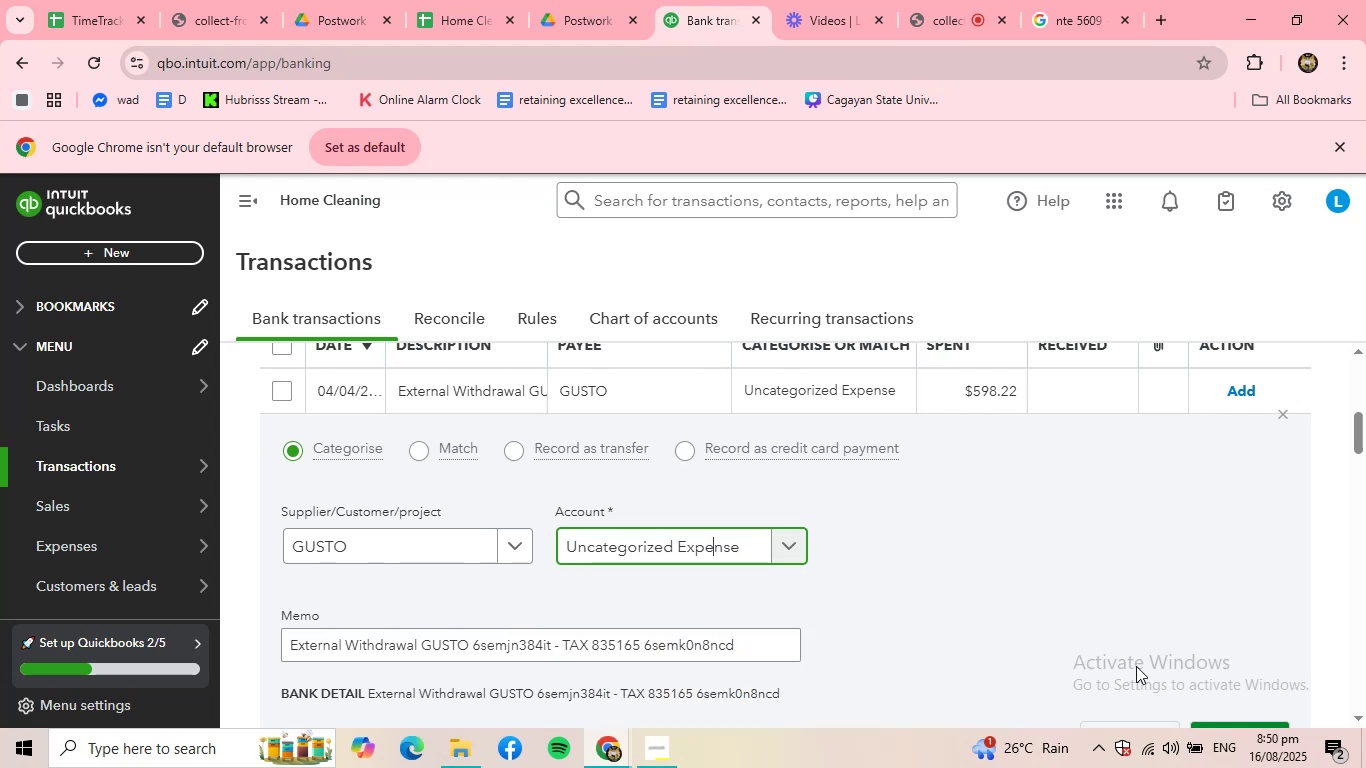 
scroll: coordinate [1150, 651], scroll_direction: down, amount: 1.0
 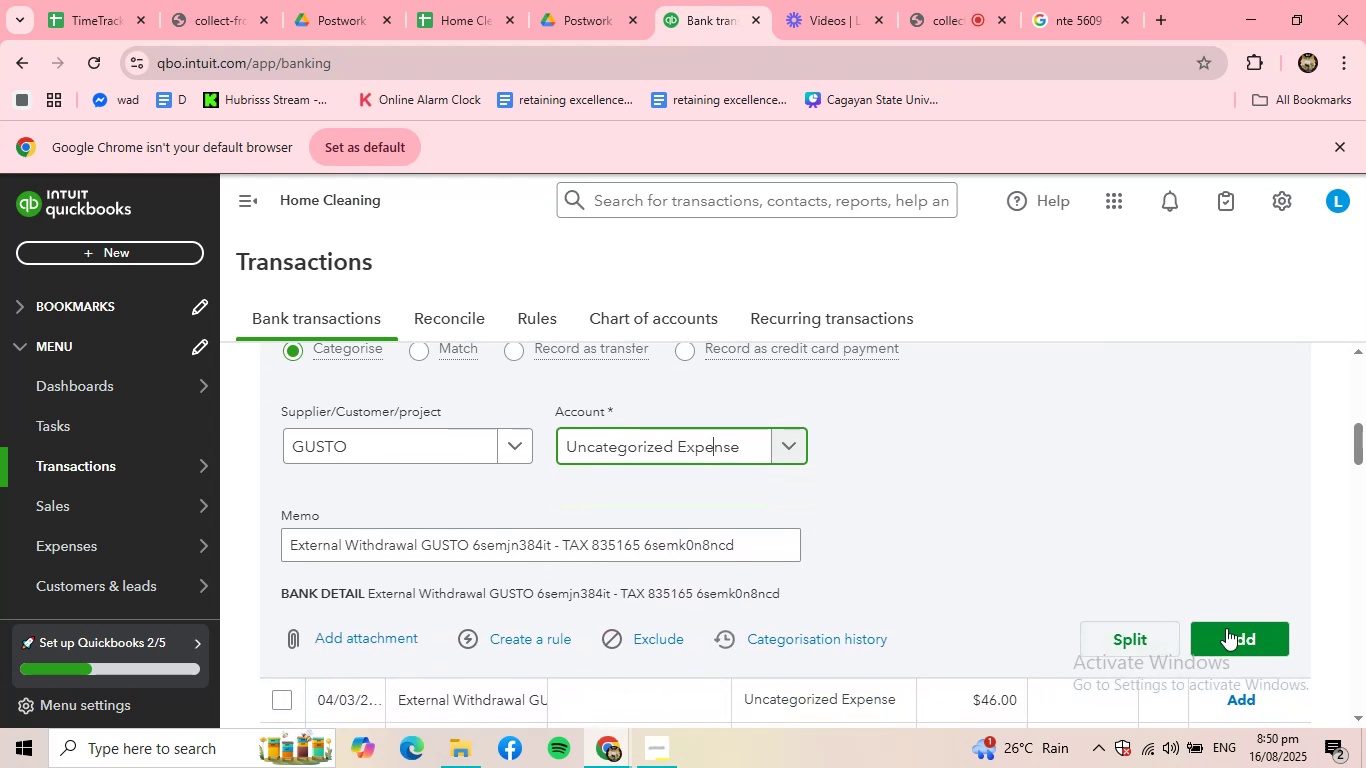 
left_click([1240, 645])
 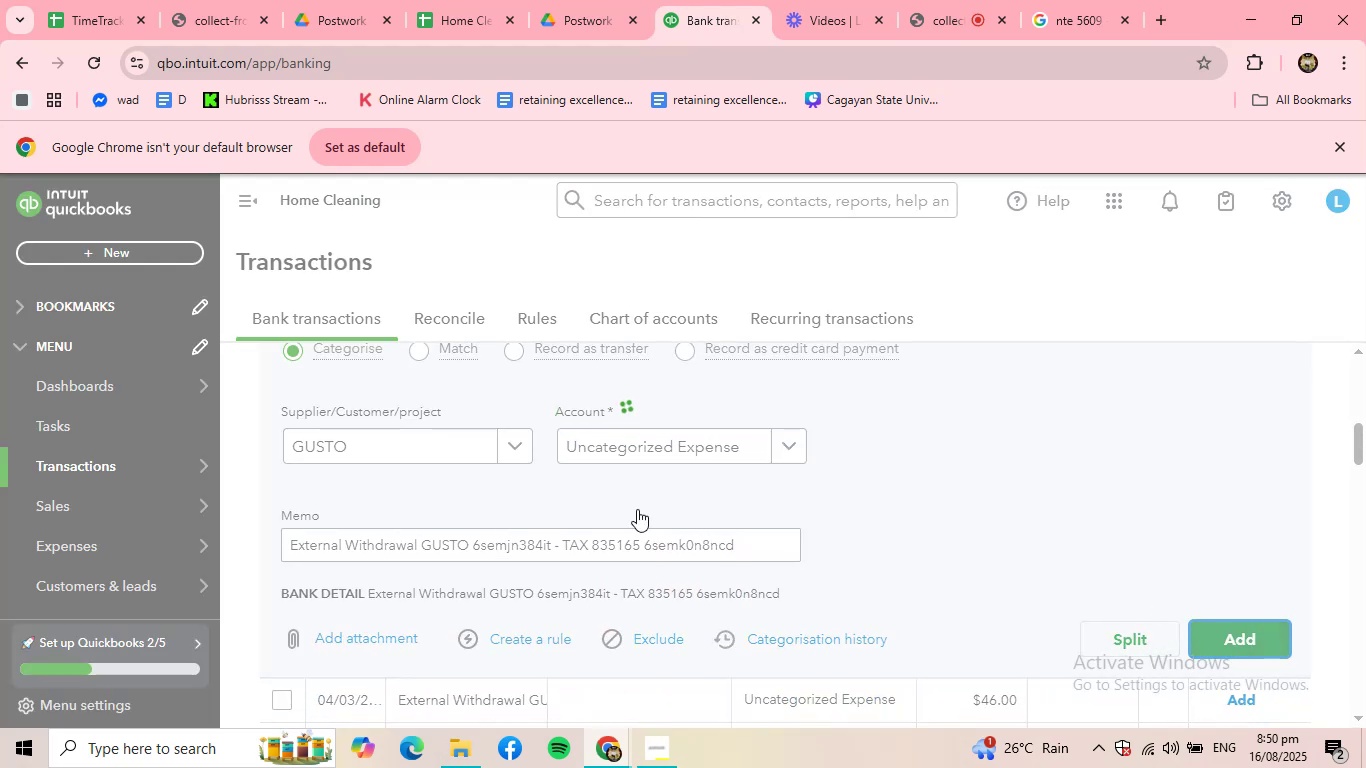 
scroll: coordinate [521, 479], scroll_direction: up, amount: 3.0
 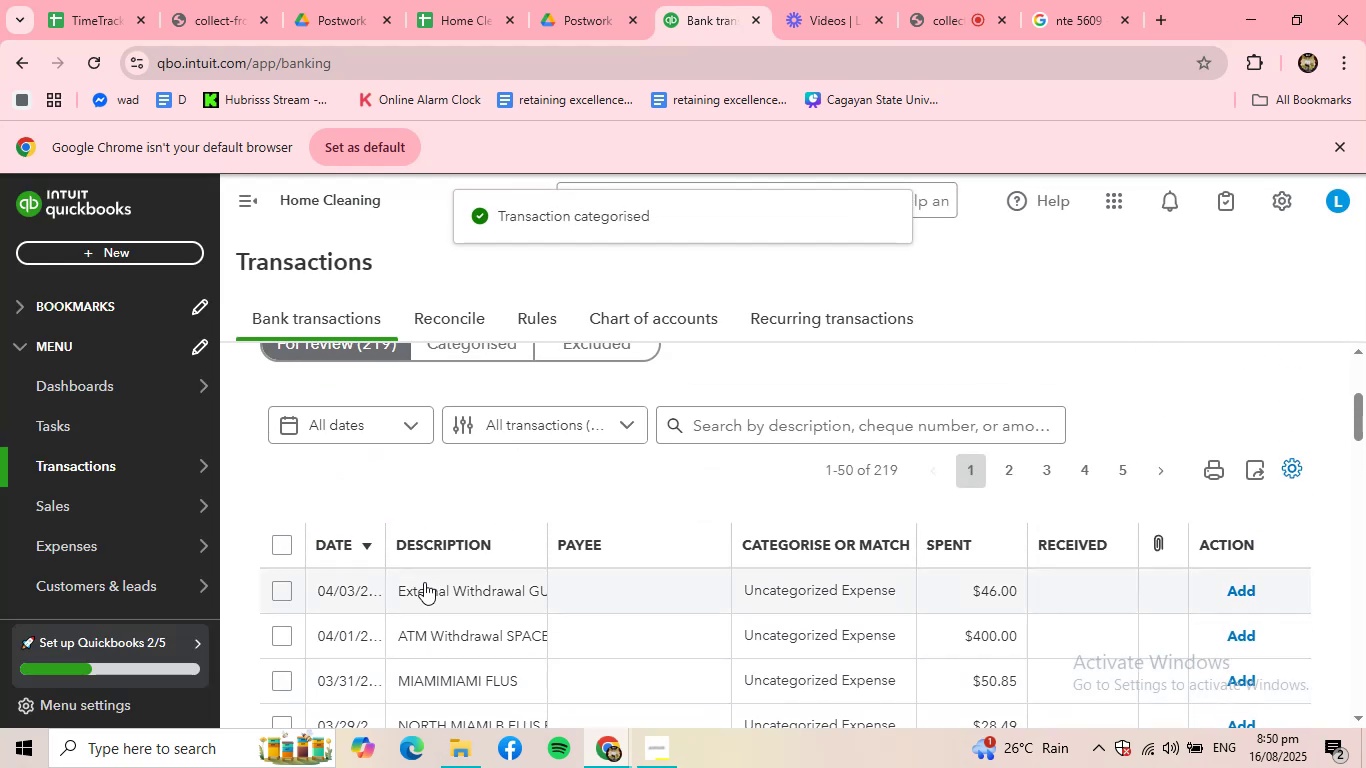 
left_click([424, 582])
 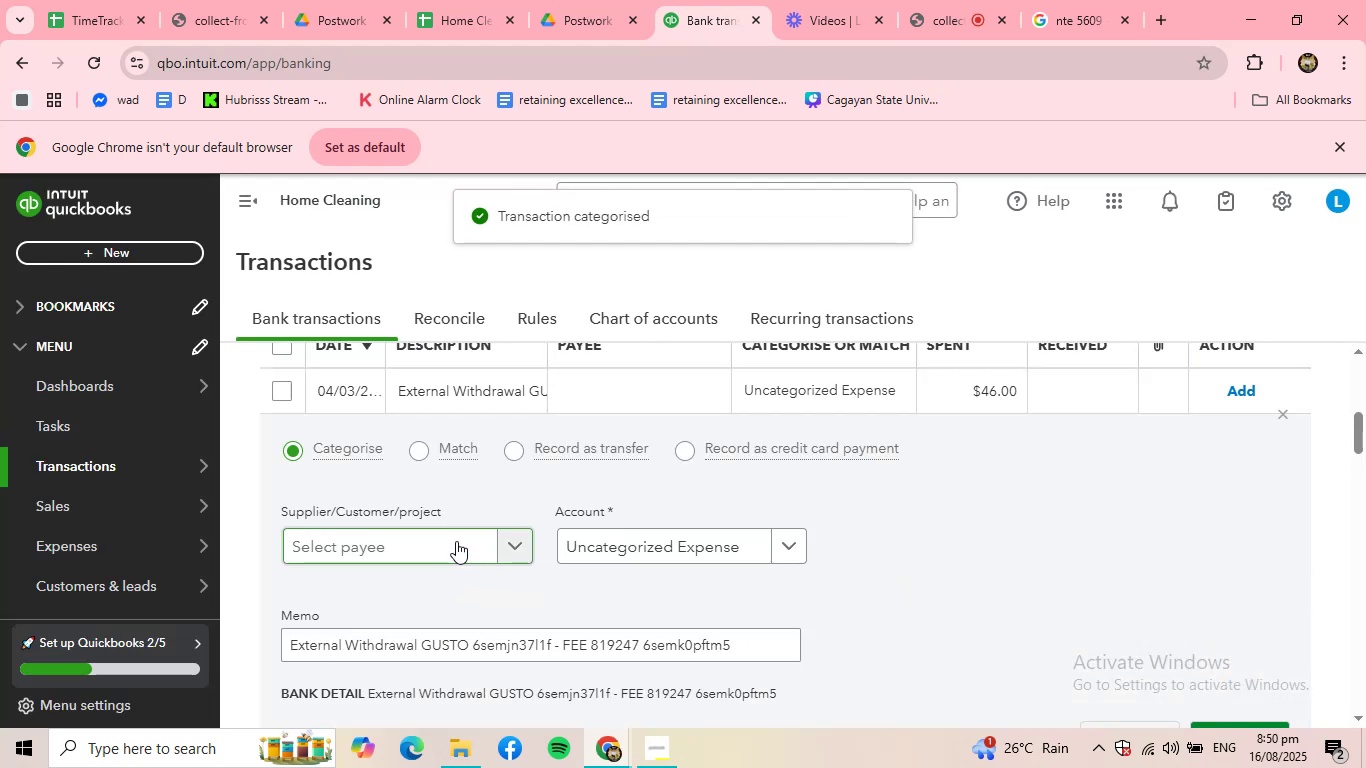 
left_click([456, 541])
 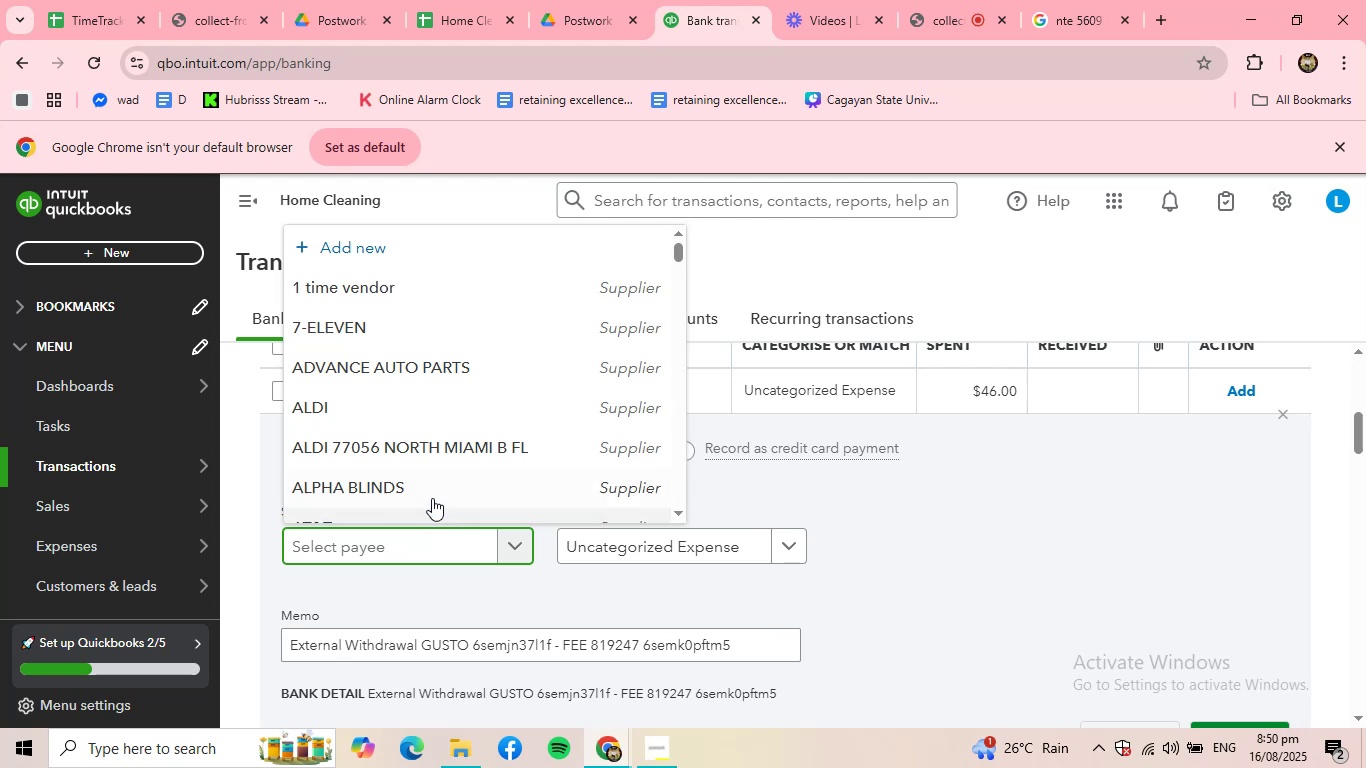 
scroll: coordinate [359, 447], scroll_direction: down, amount: 9.0
 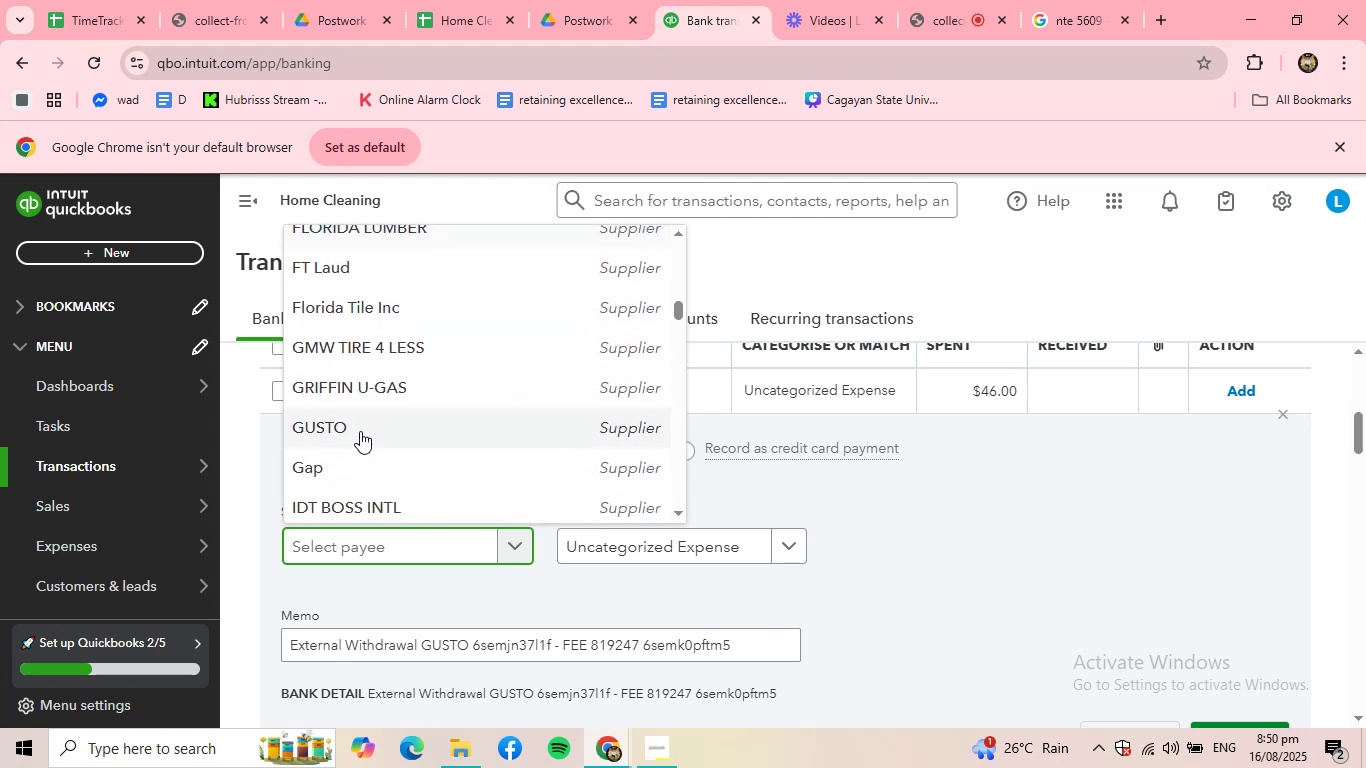 
left_click([360, 427])
 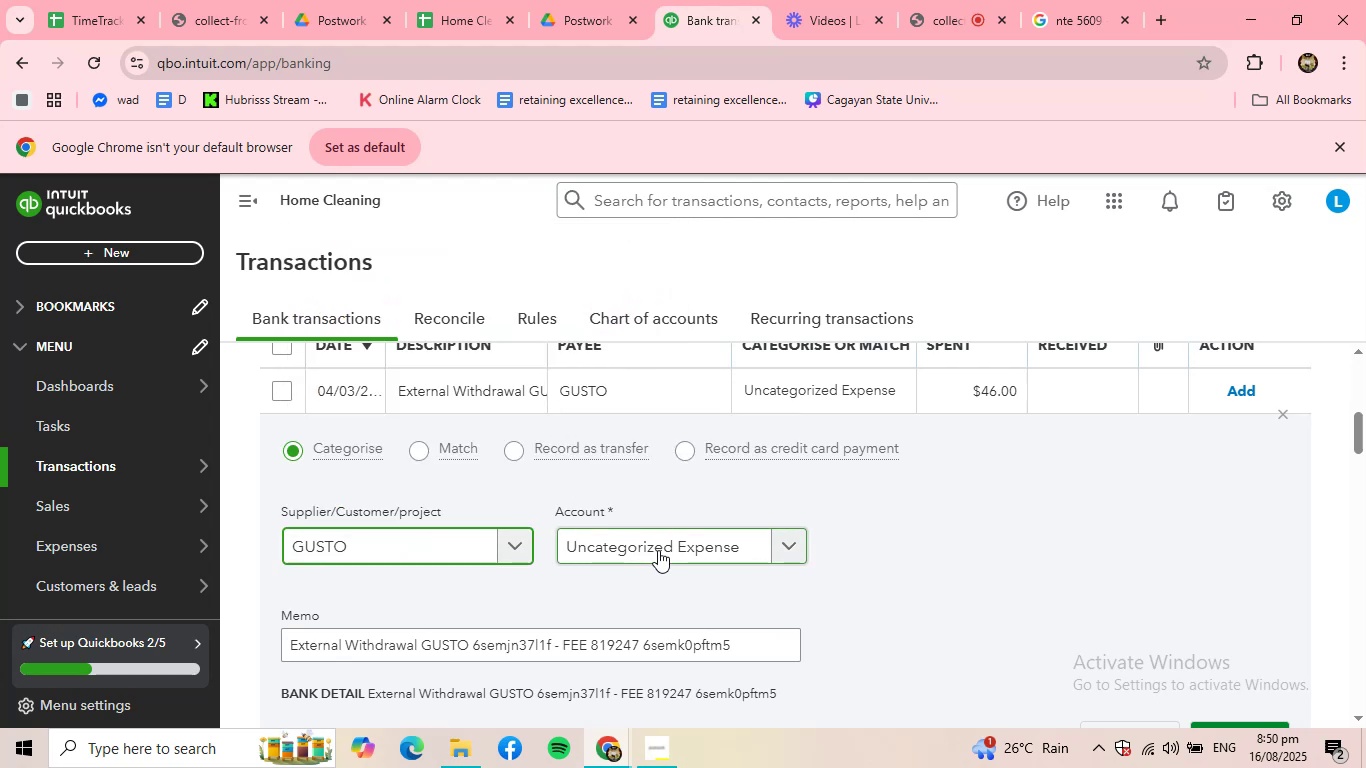 
scroll: coordinate [916, 552], scroll_direction: down, amount: 1.0
 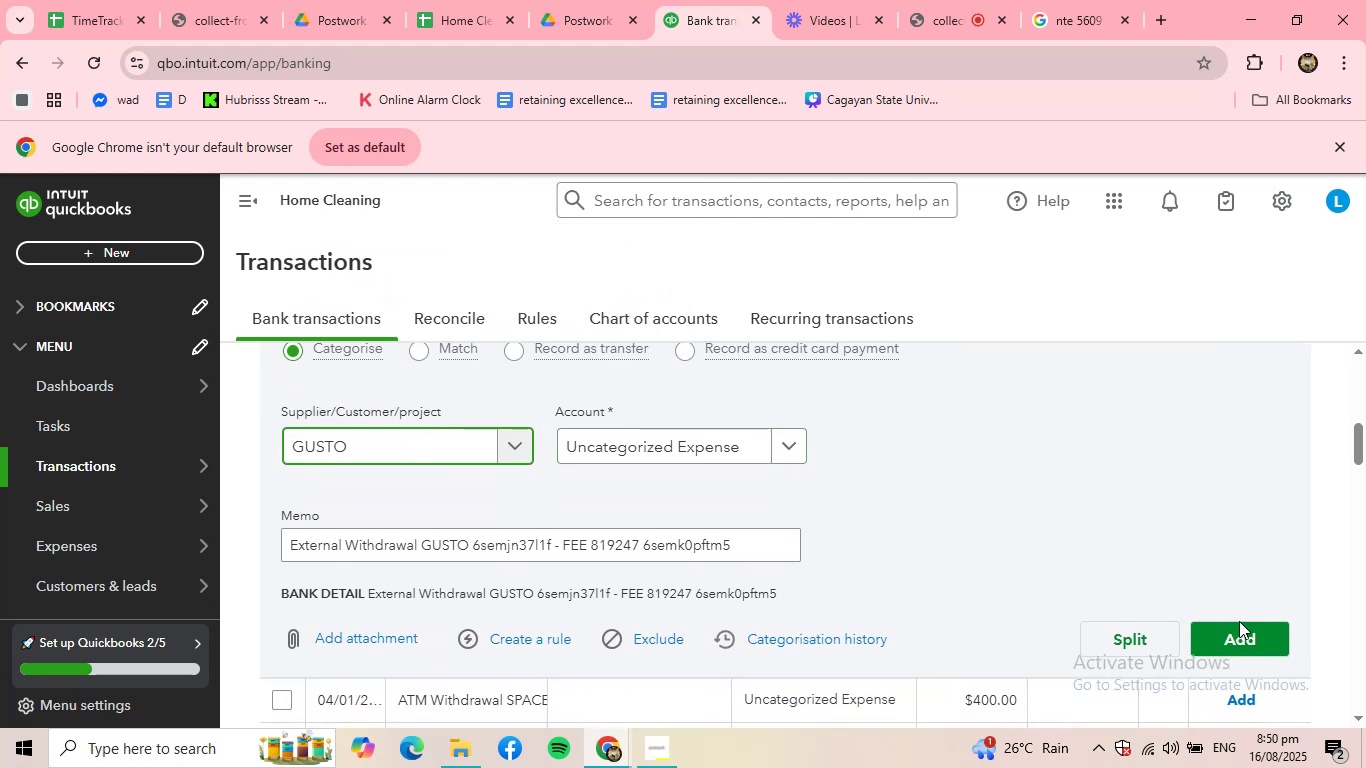 
left_click([1245, 634])
 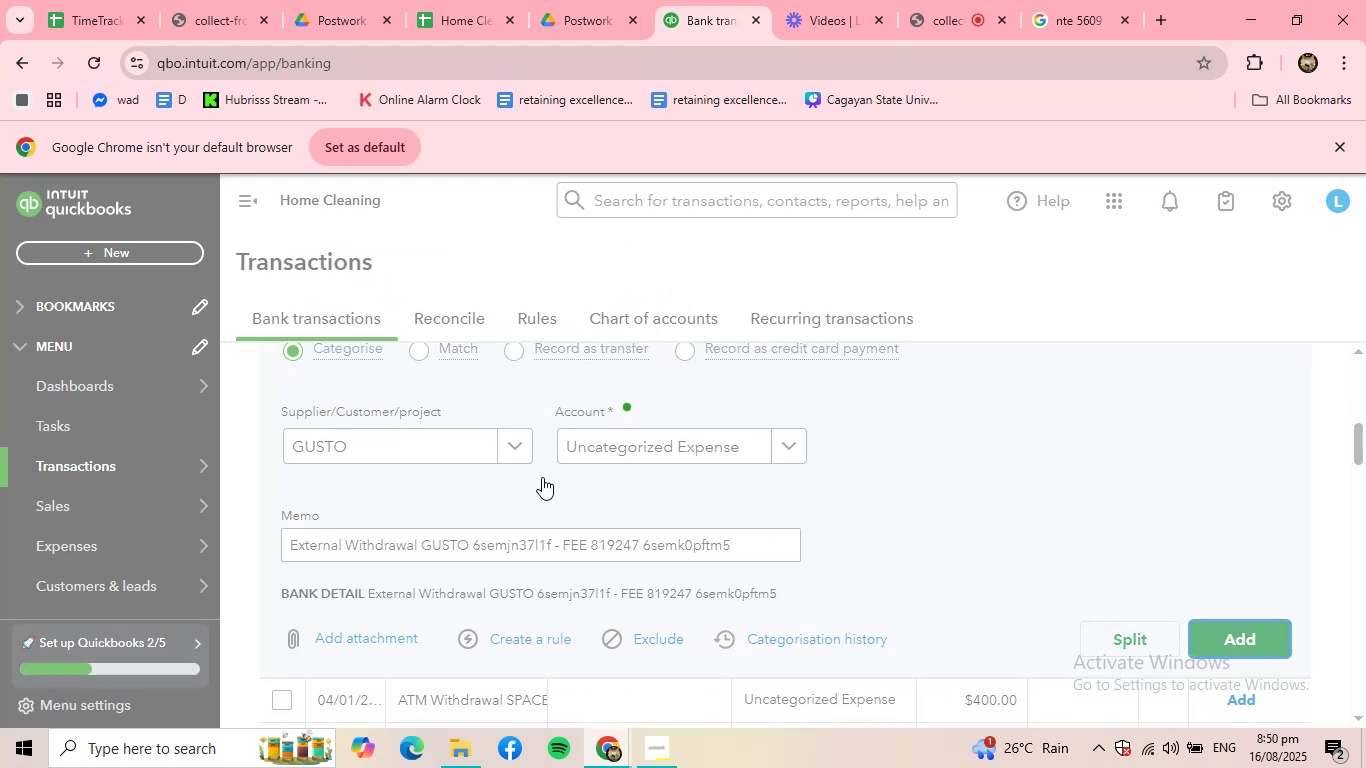 
scroll: coordinate [499, 477], scroll_direction: up, amount: 2.0
 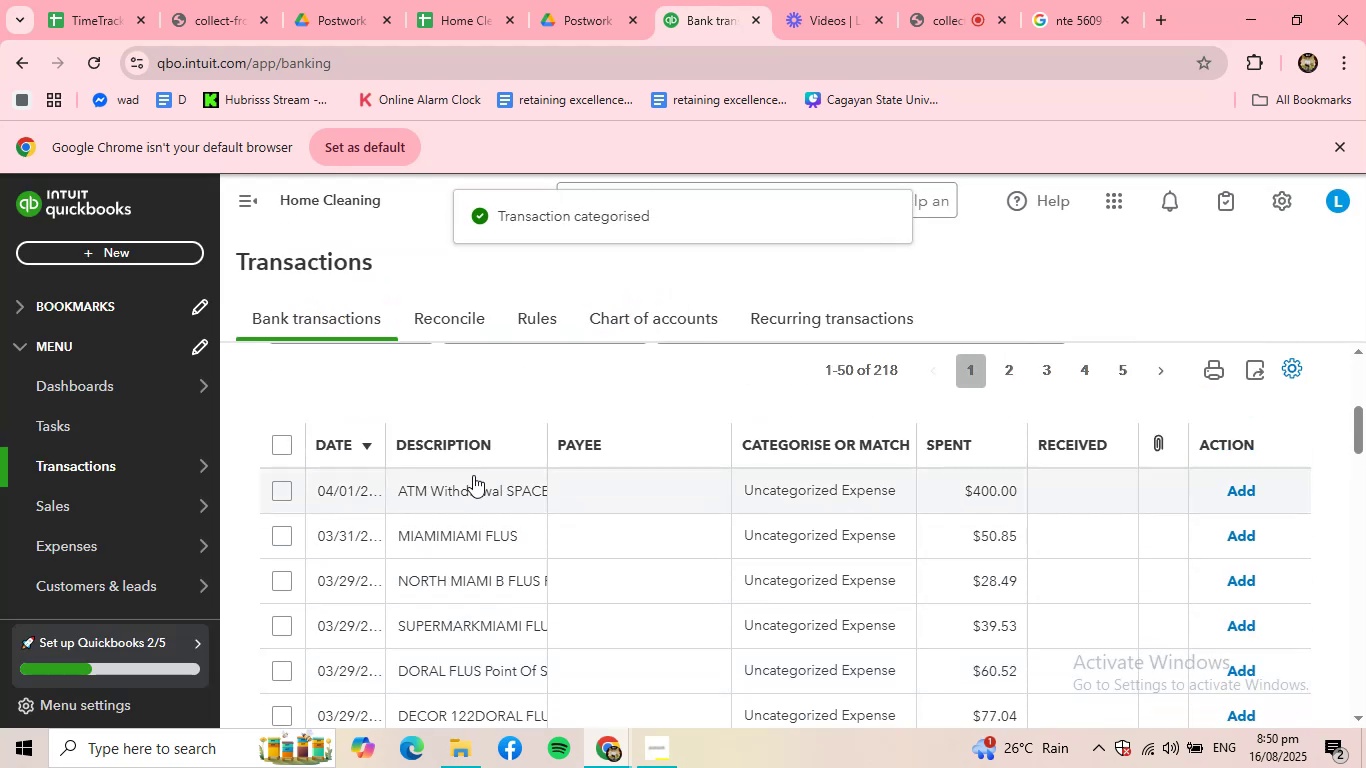 
left_click([467, 497])
 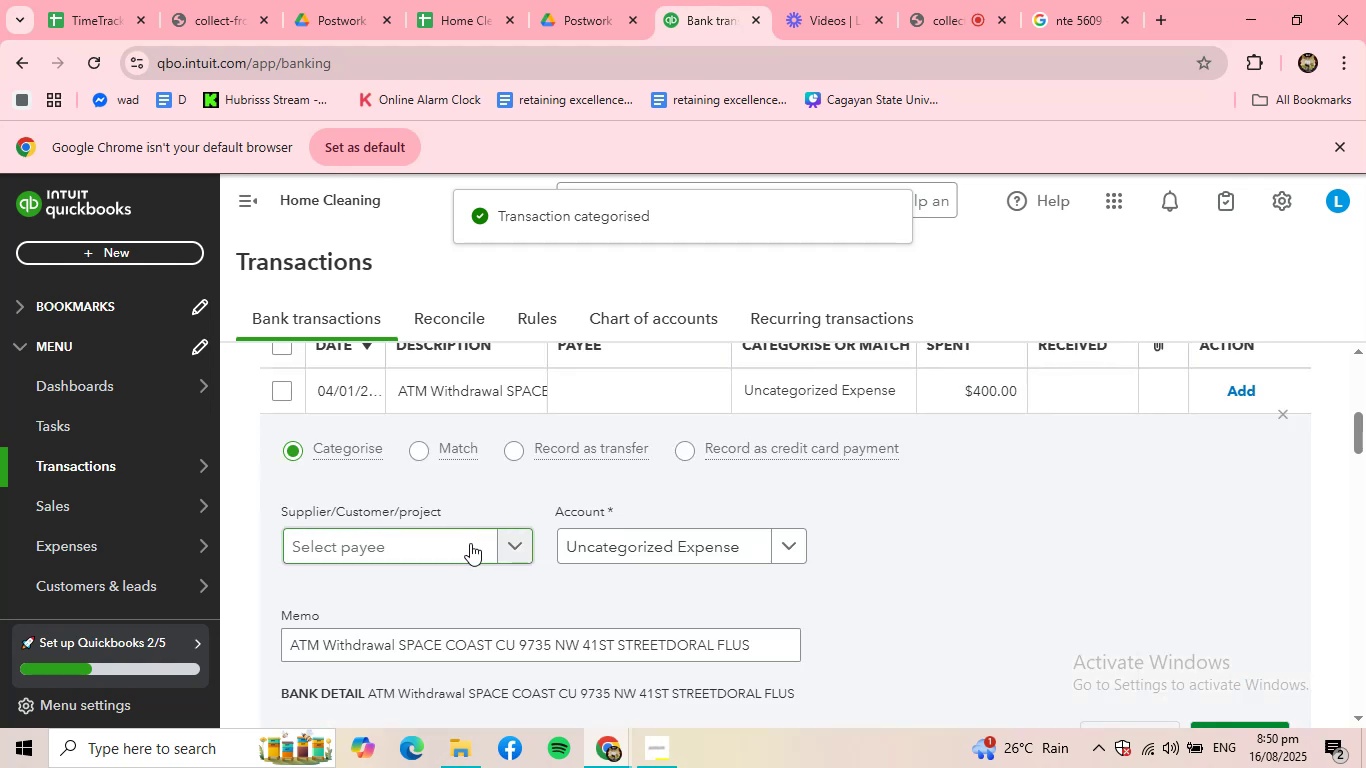 
left_click([472, 543])
 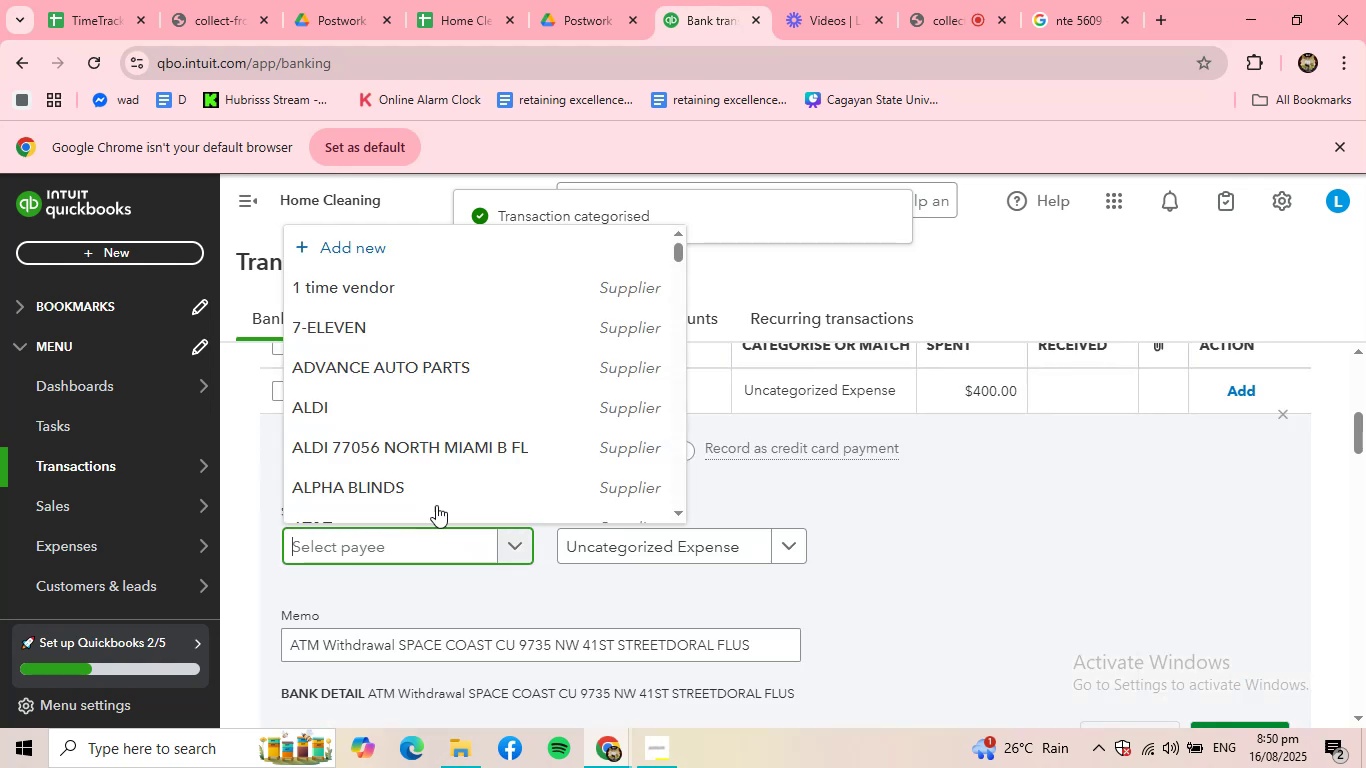 
scroll: coordinate [420, 454], scroll_direction: down, amount: 7.0
 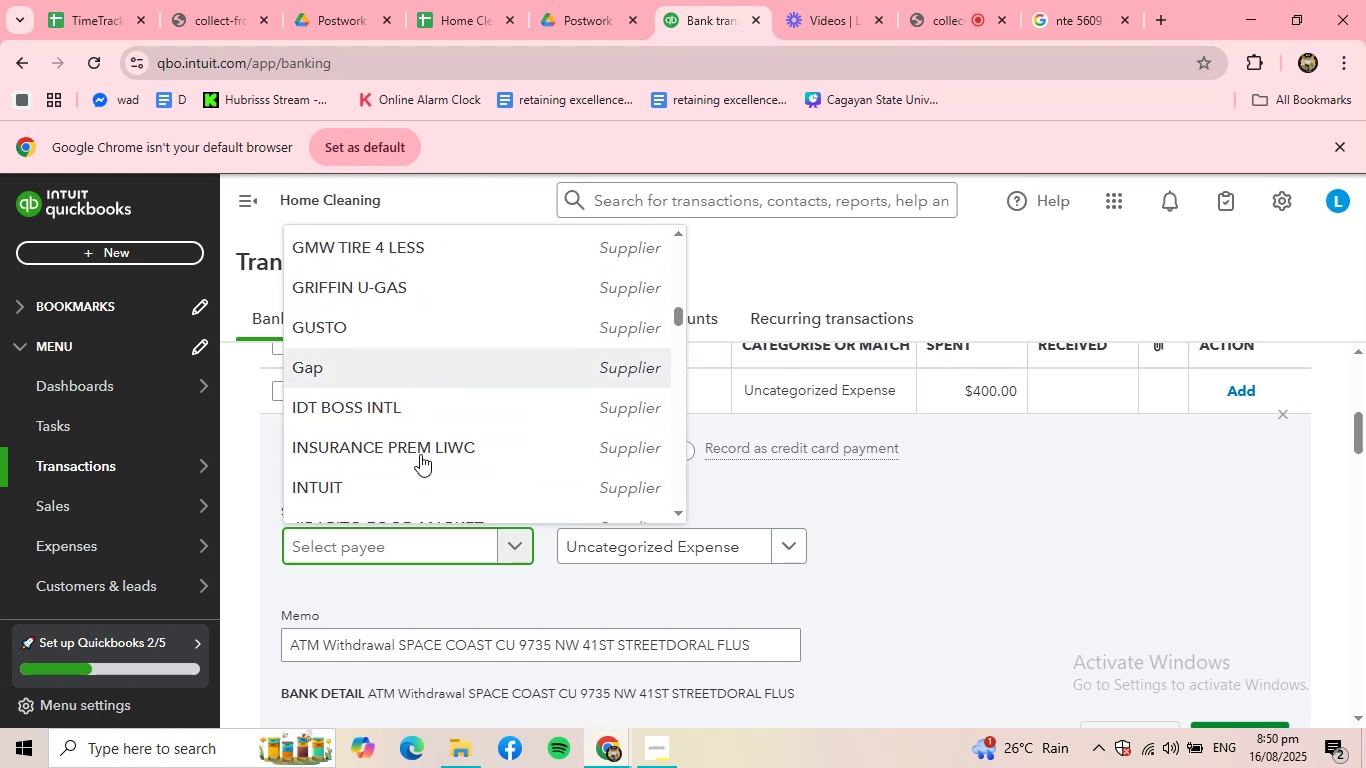 
scroll: coordinate [420, 454], scroll_direction: up, amount: 1.0
 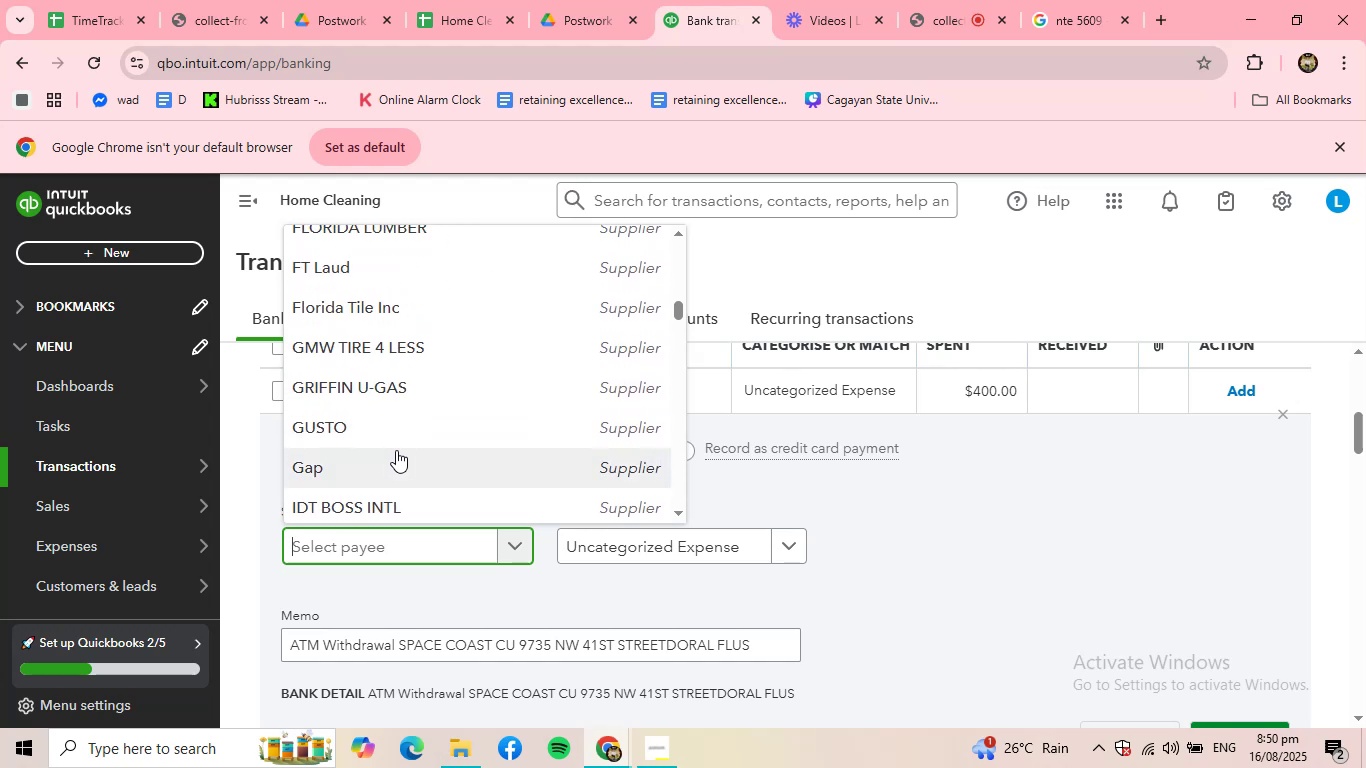 
scroll: coordinate [392, 448], scroll_direction: down, amount: 8.0
 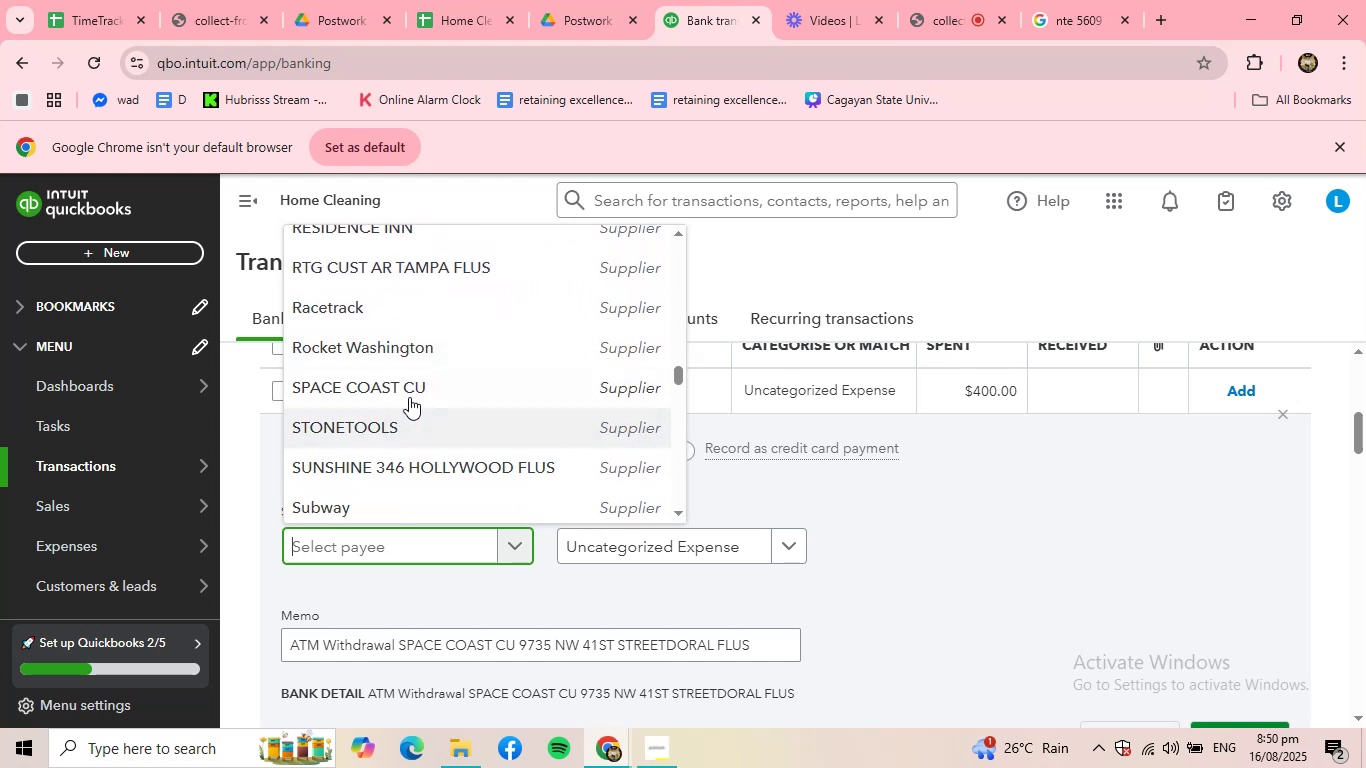 
left_click([412, 392])
 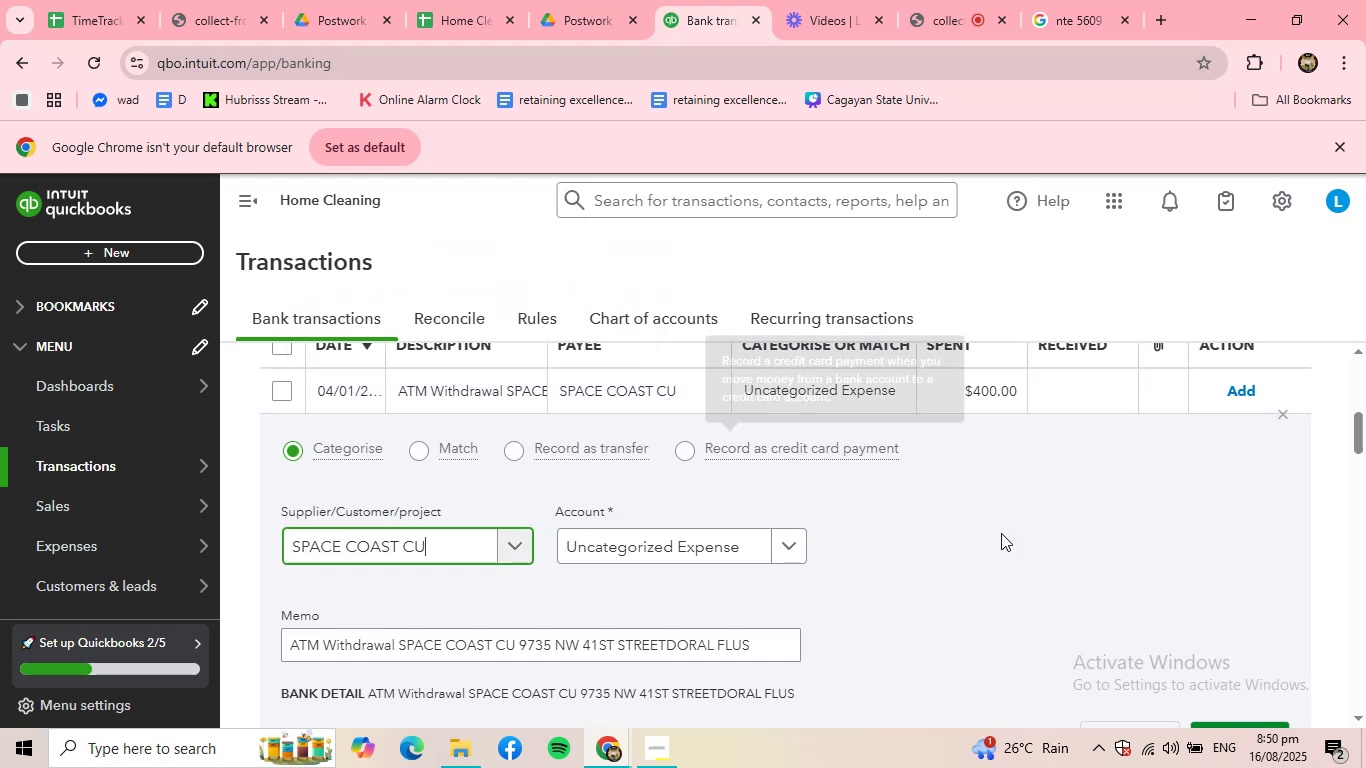 
scroll: coordinate [1063, 558], scroll_direction: down, amount: 1.0
 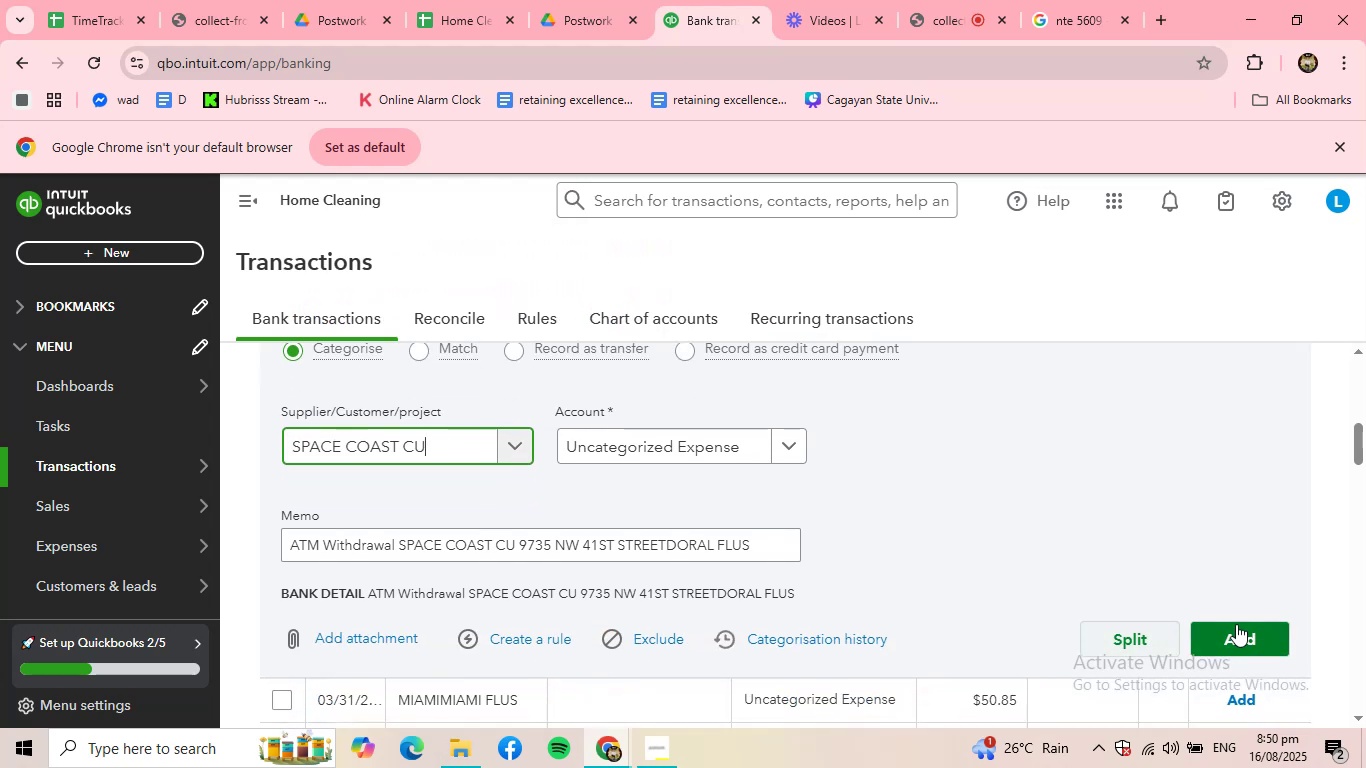 
left_click([1247, 646])
 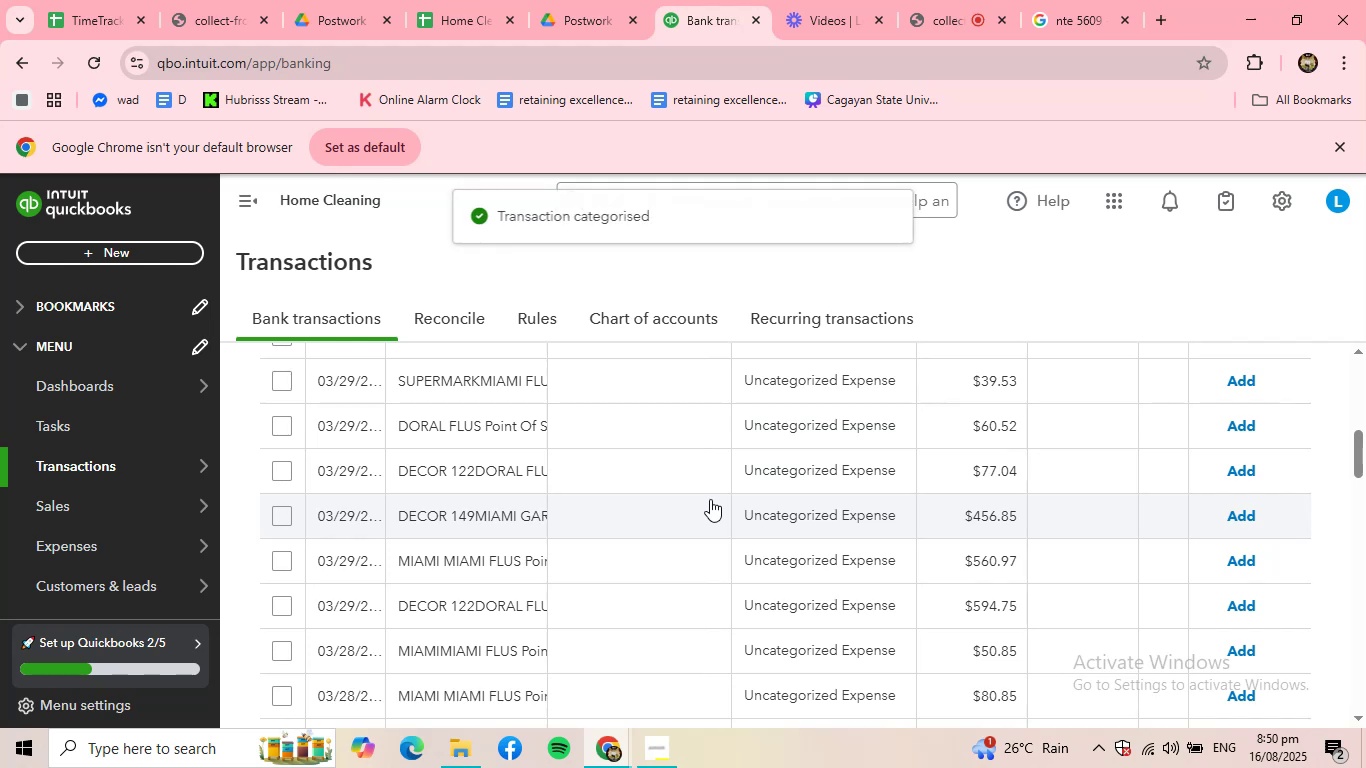 
scroll: coordinate [610, 484], scroll_direction: up, amount: 2.0
 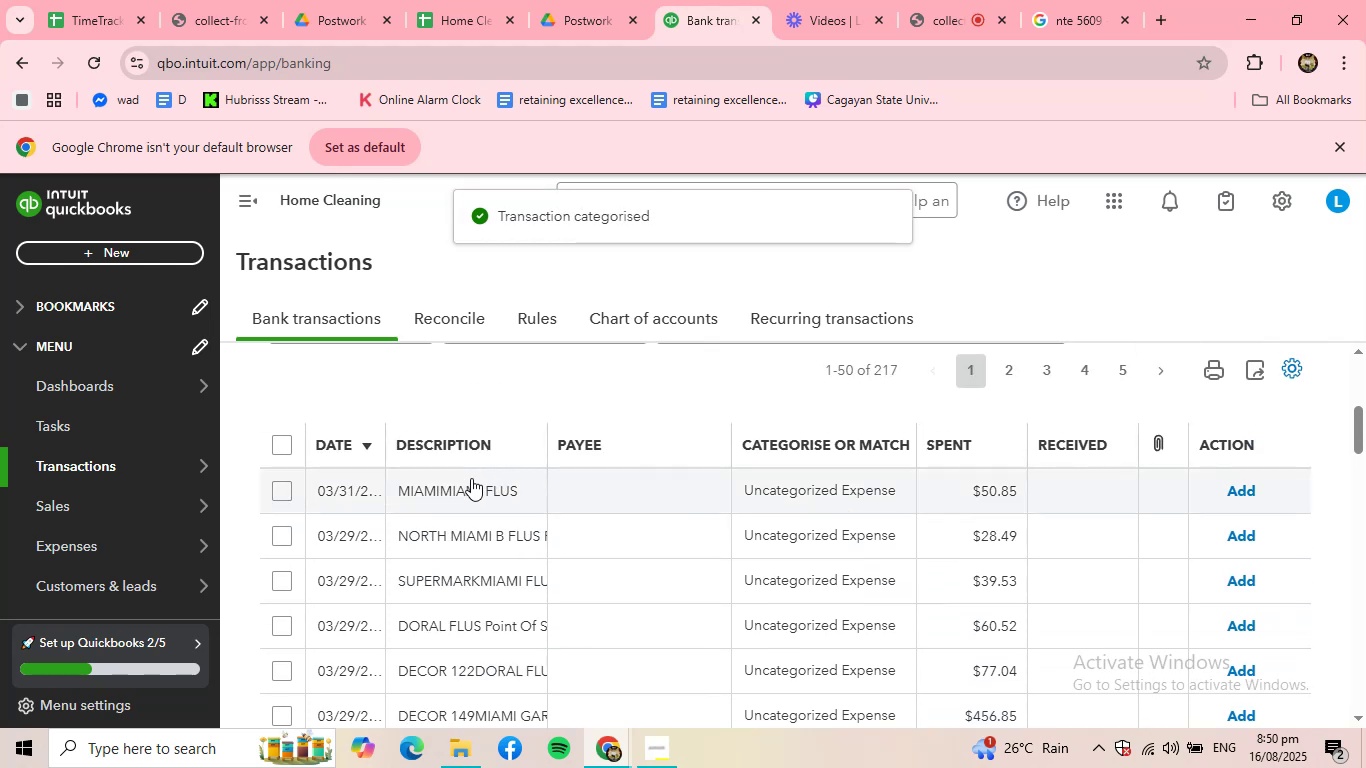 
left_click([465, 483])
 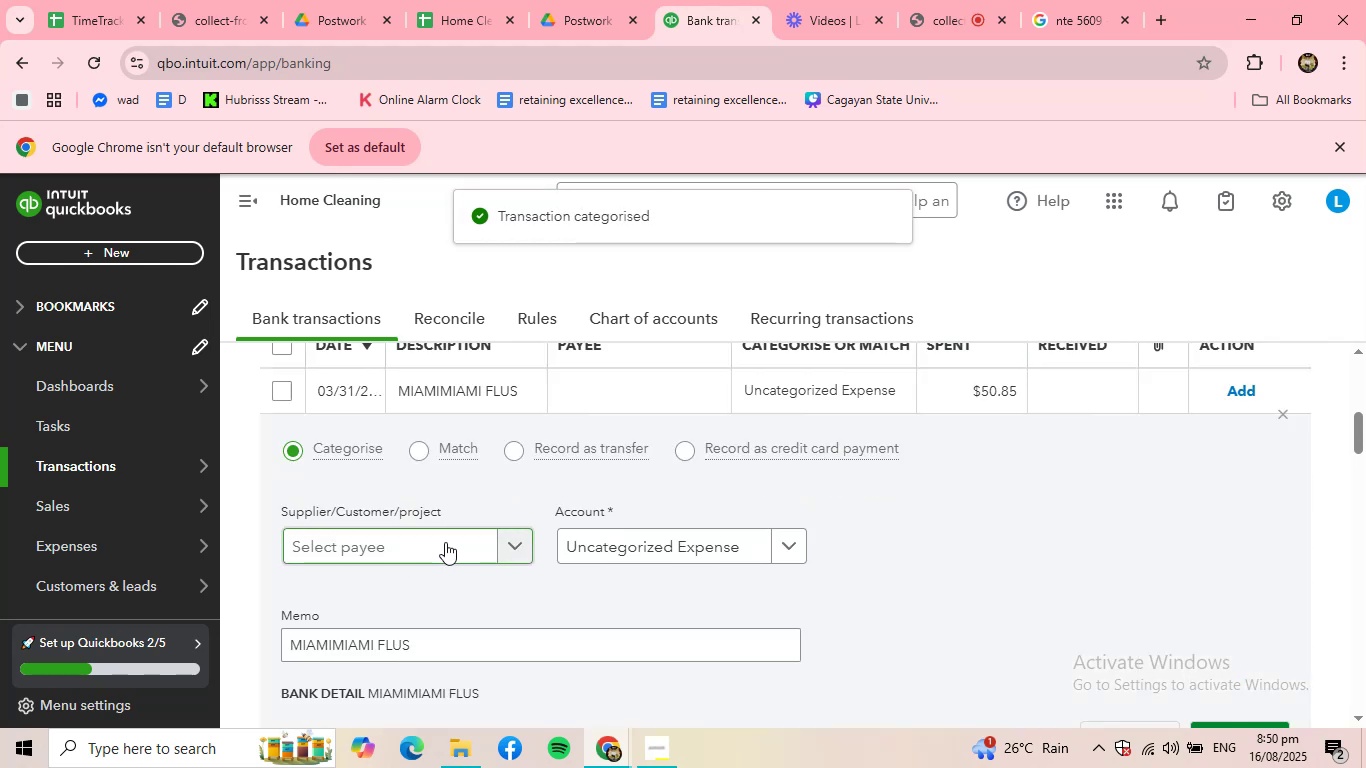 
left_click([445, 542])
 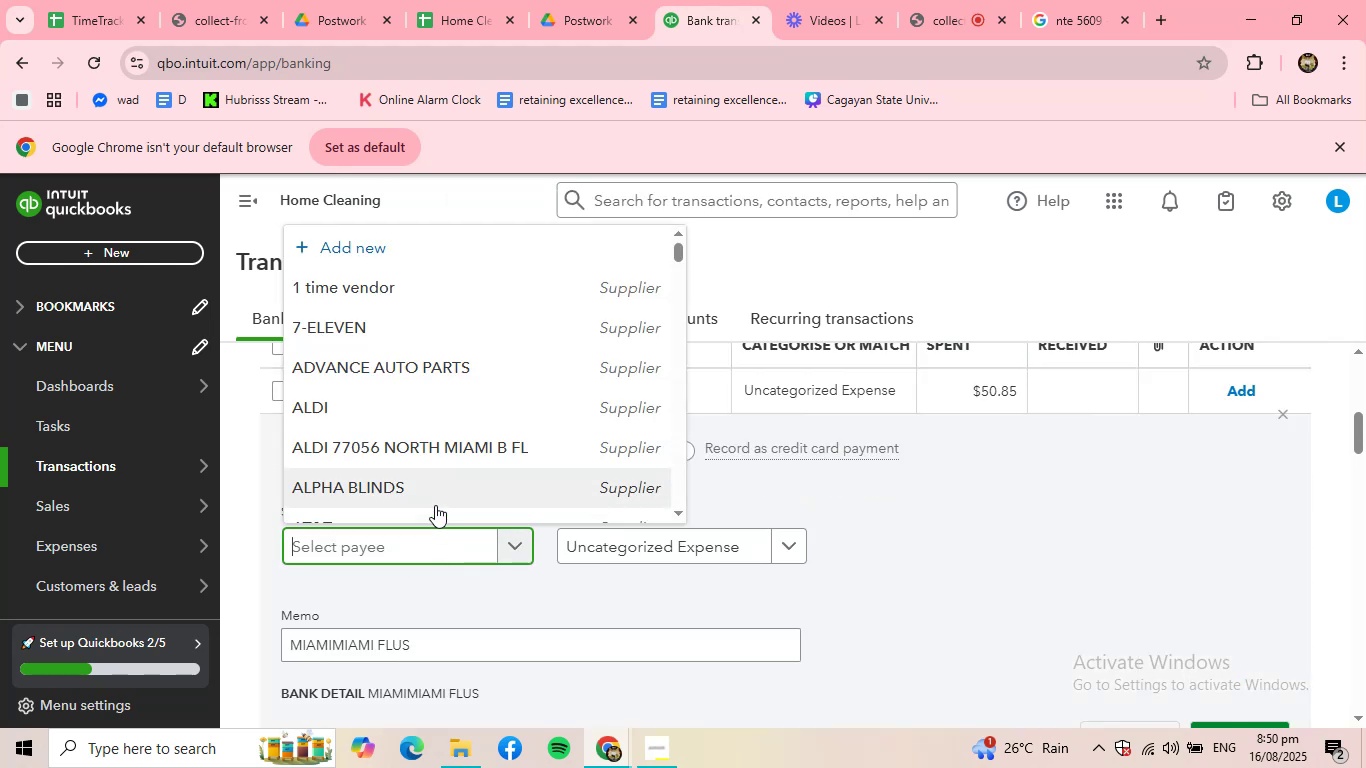 
type(miam)
 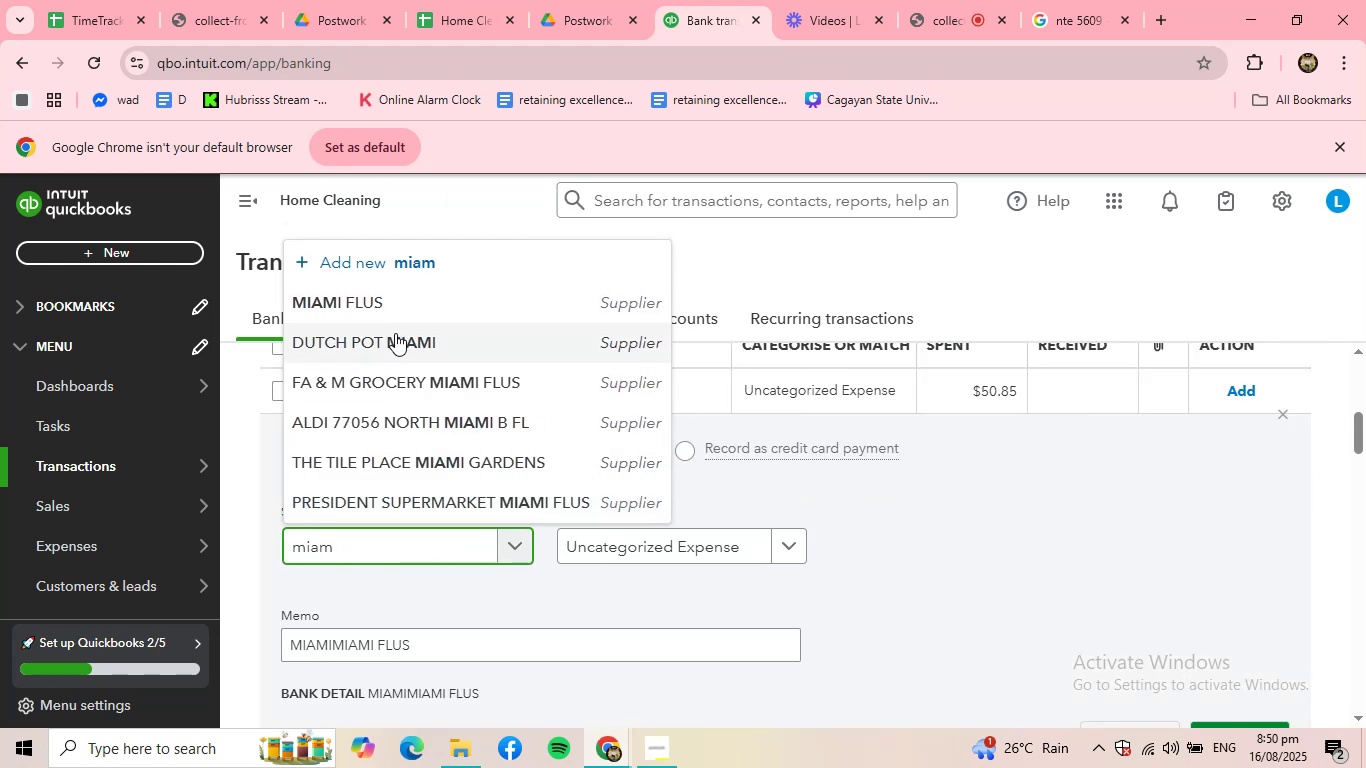 
left_click([402, 301])
 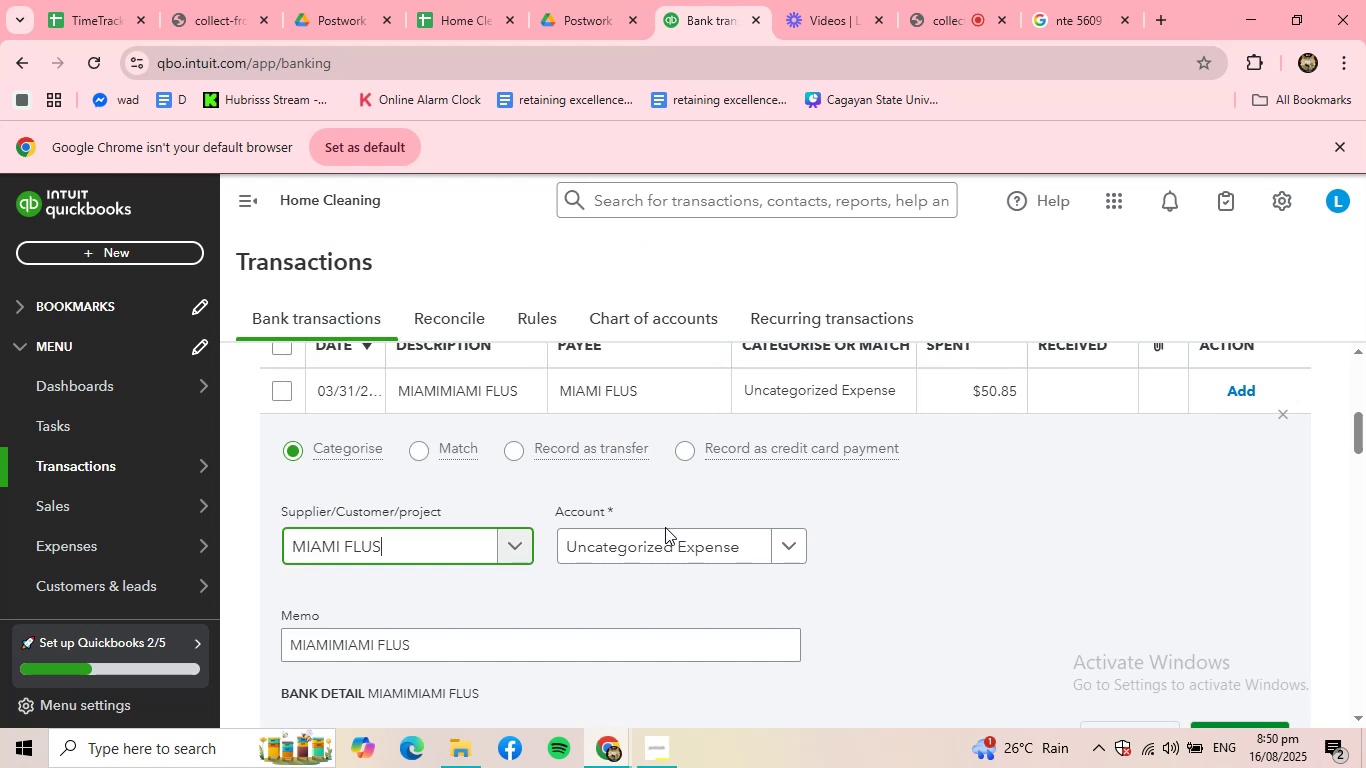 
left_click([672, 532])
 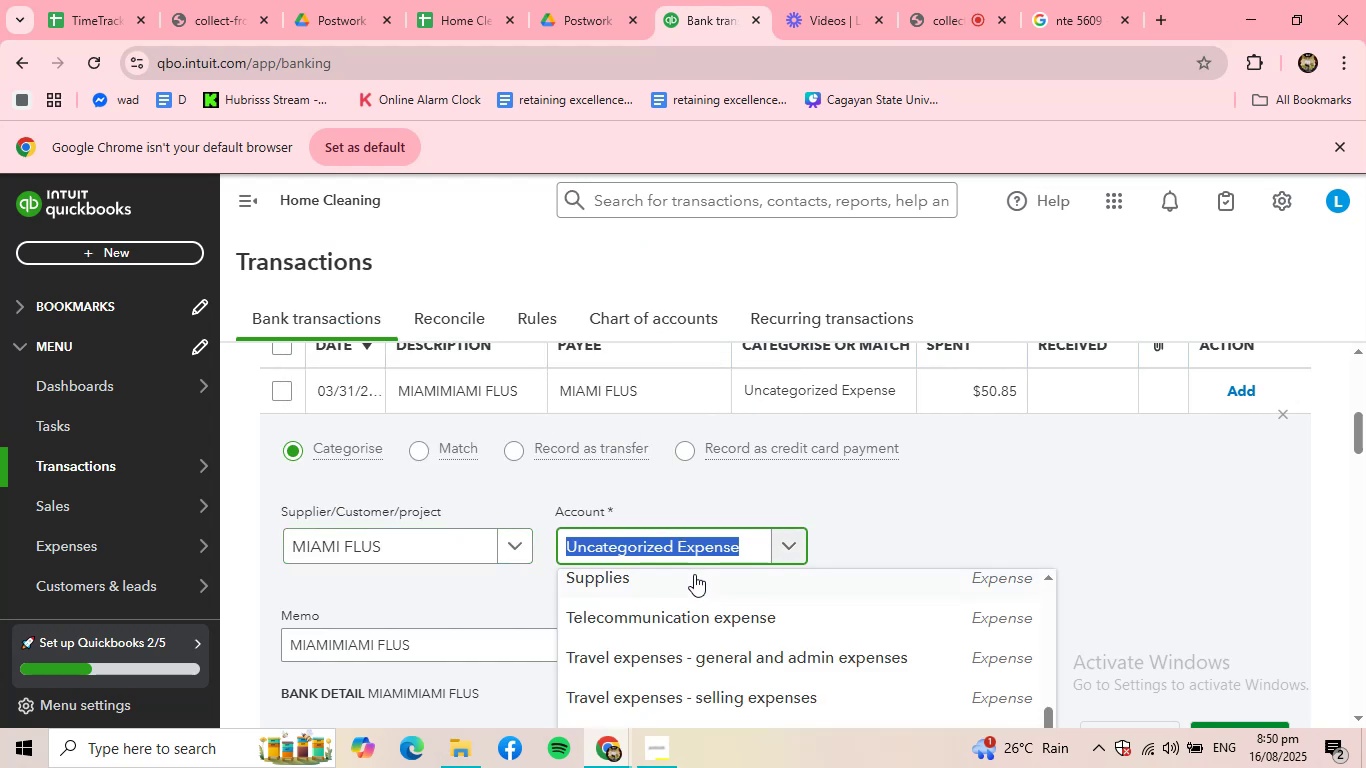 
left_click([681, 578])
 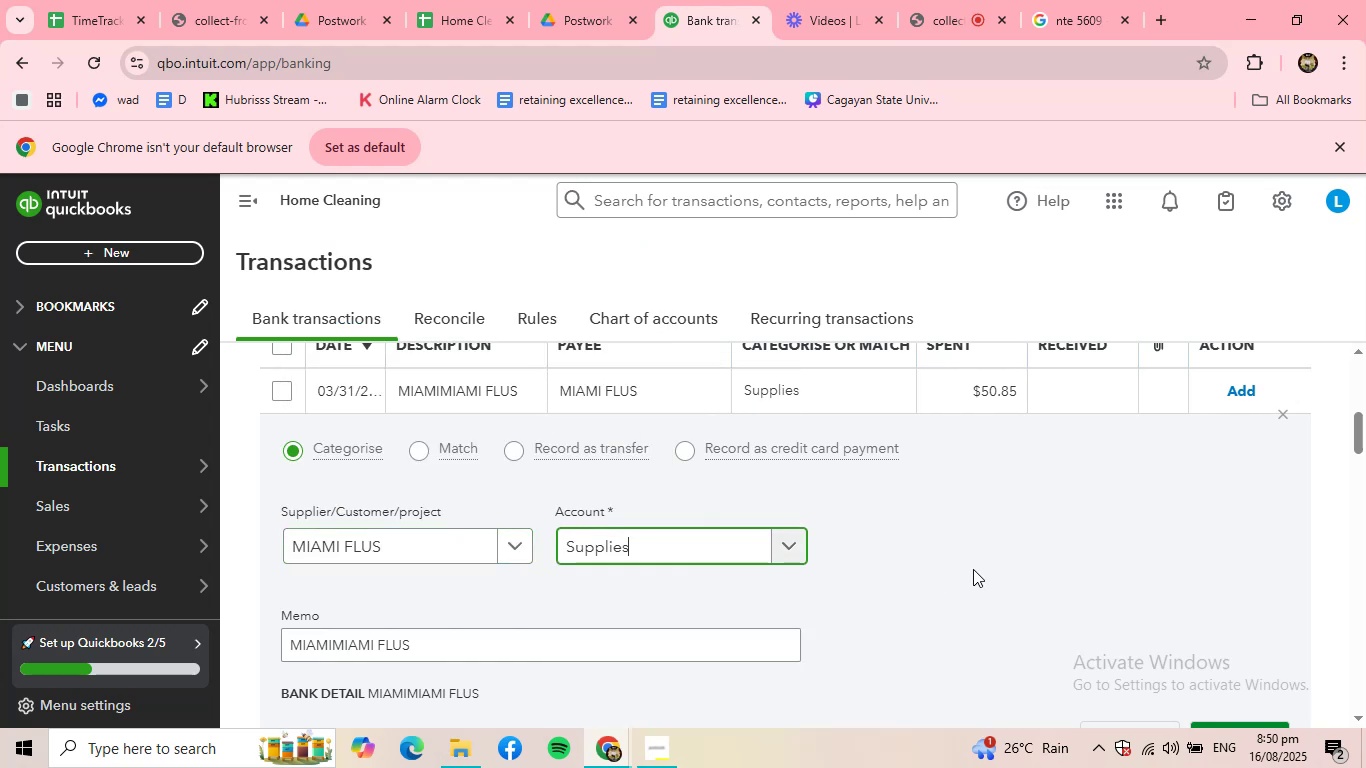 
scroll: coordinate [979, 565], scroll_direction: down, amount: 1.0
 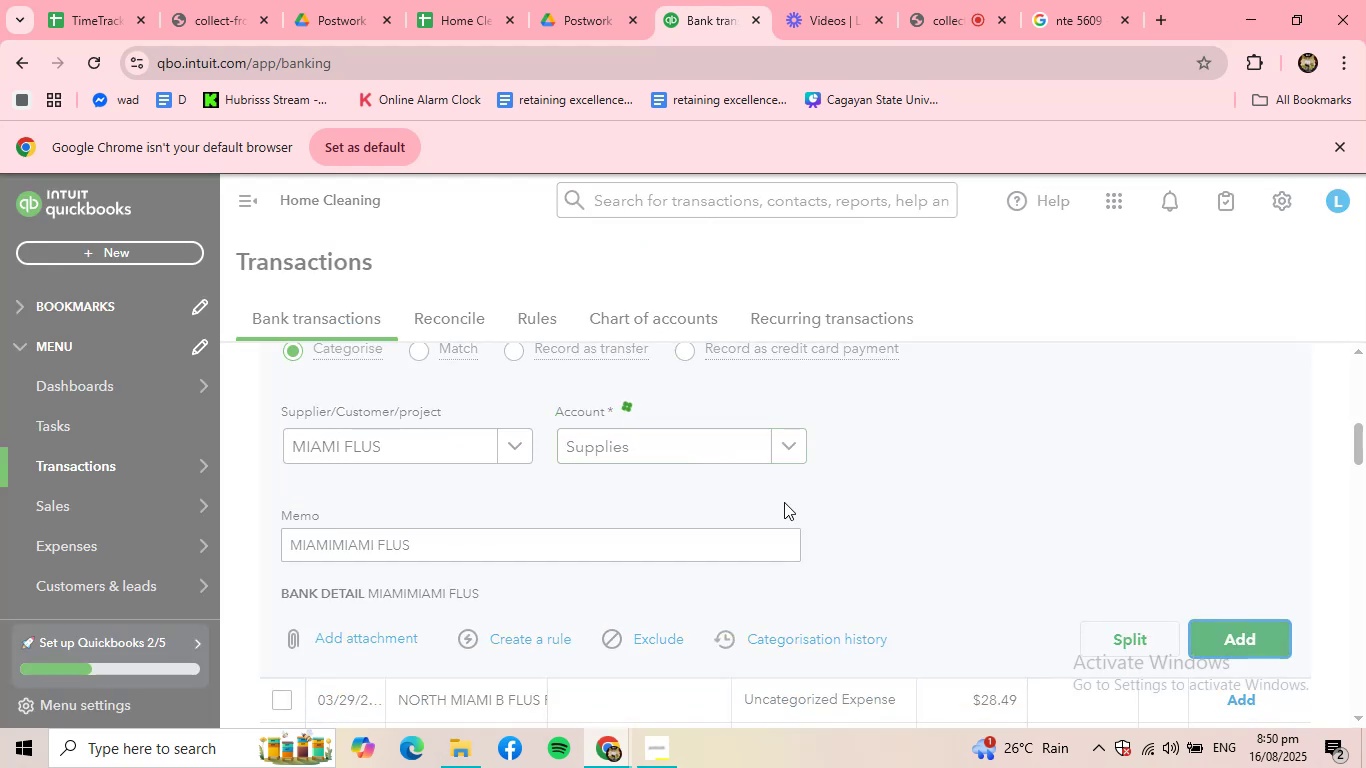 
scroll: coordinate [570, 494], scroll_direction: up, amount: 3.0
 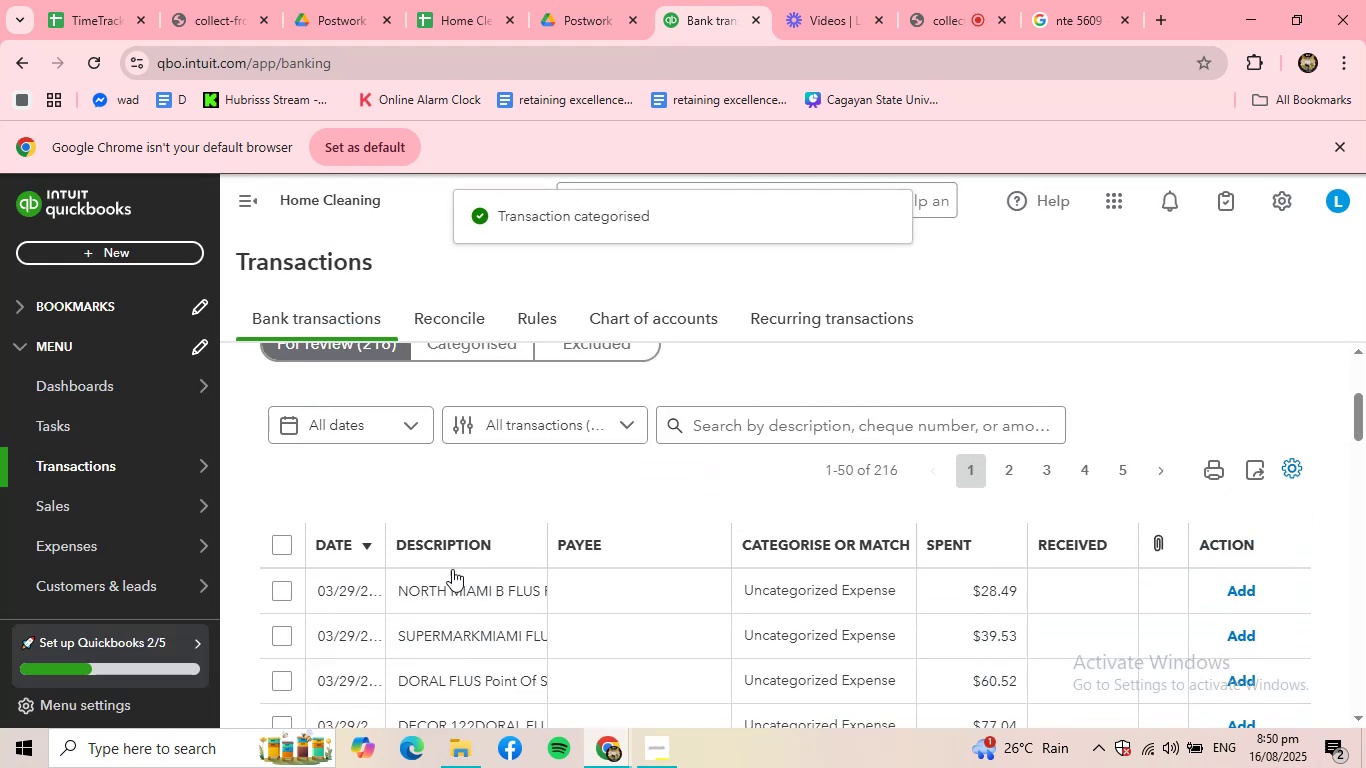 
left_click([452, 581])
 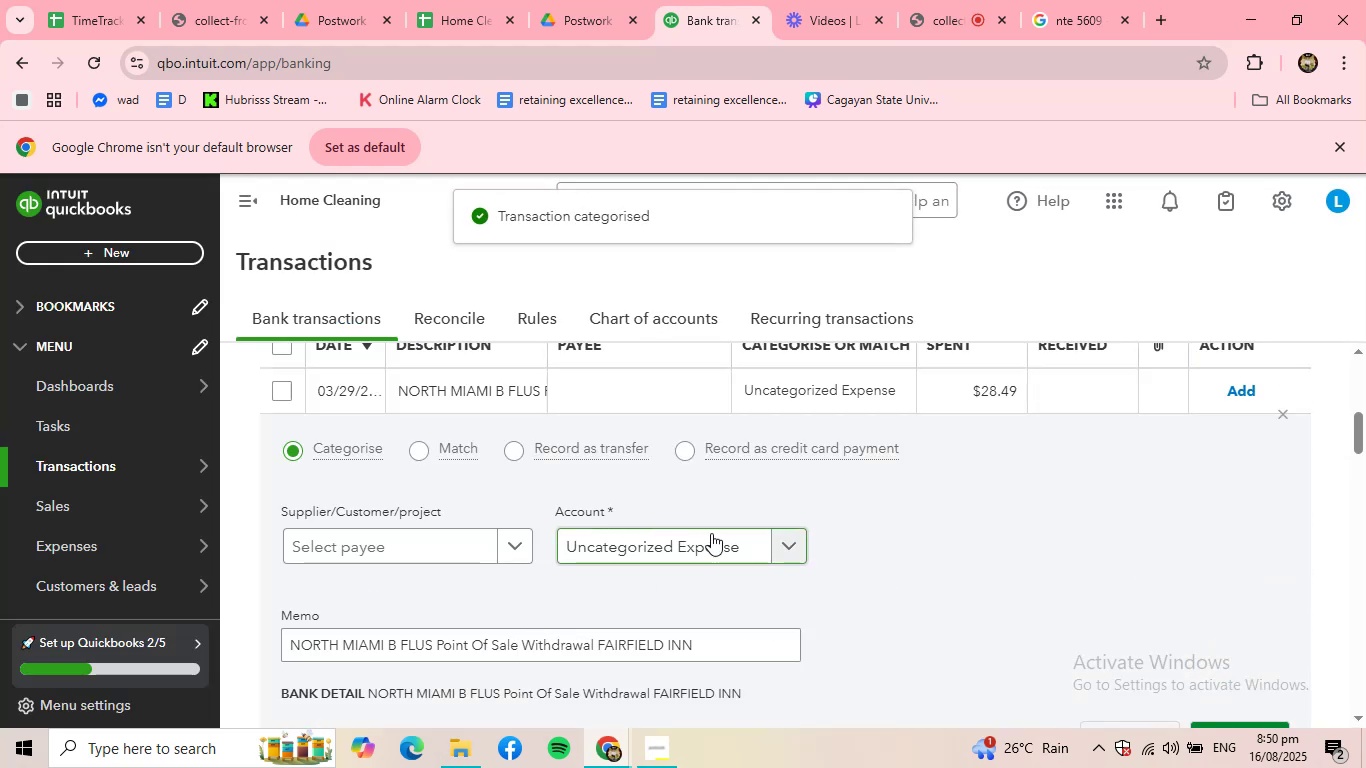 
left_click([444, 533])
 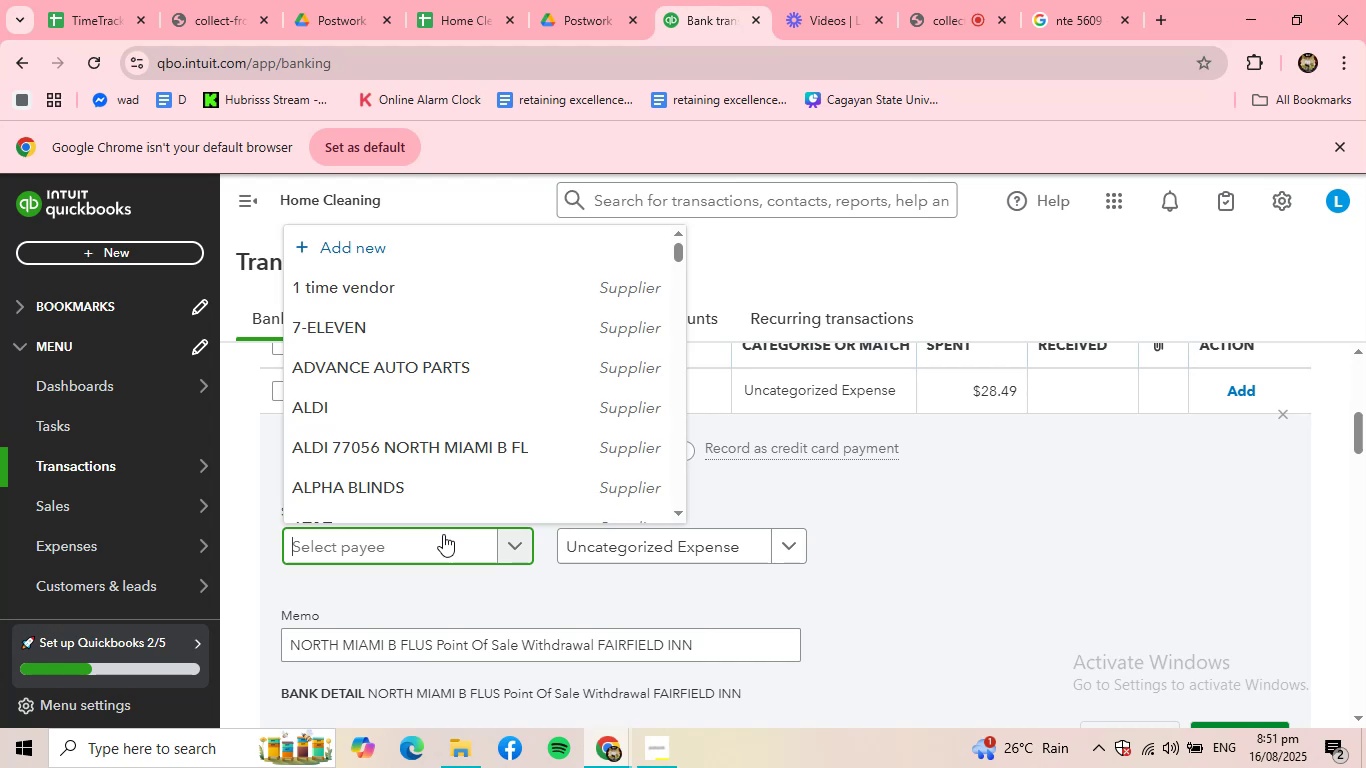 
type(fair)
 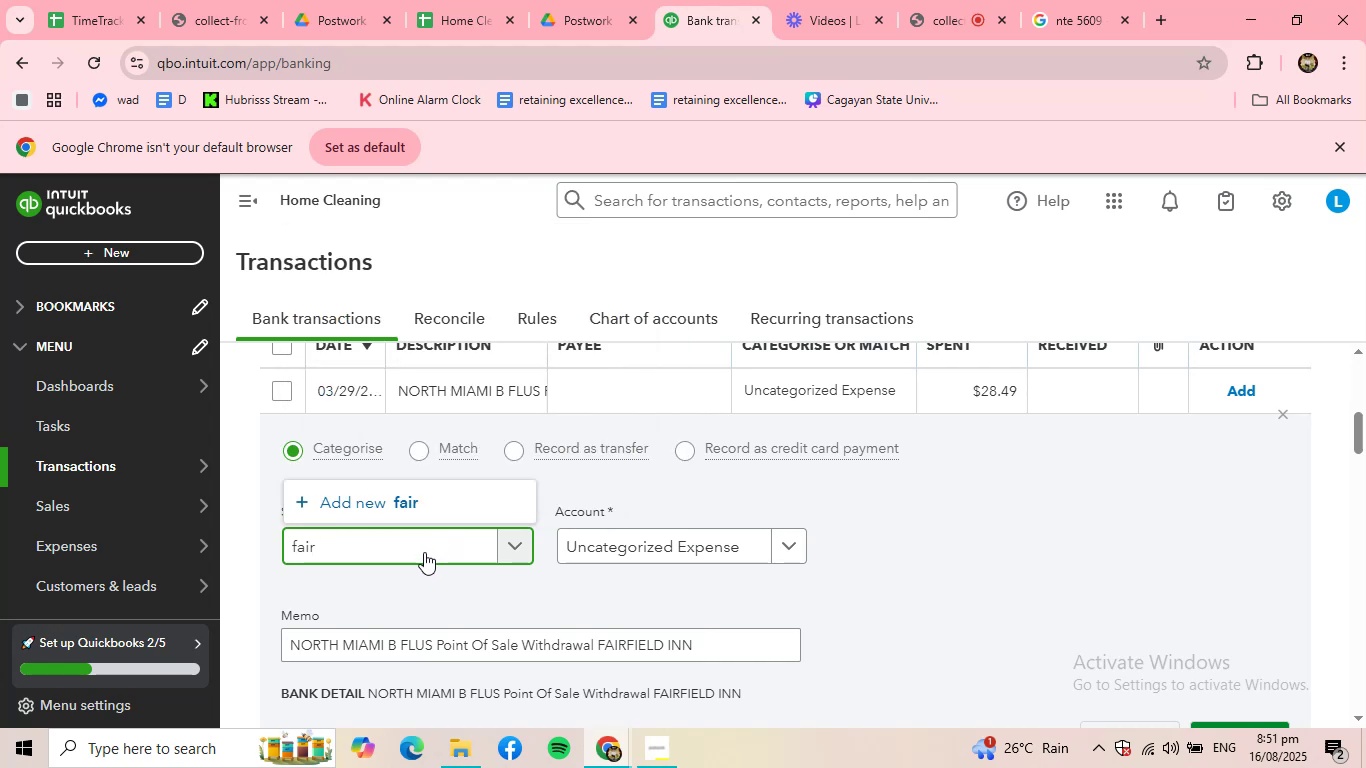 
hold_key(key=Backspace, duration=0.79)
 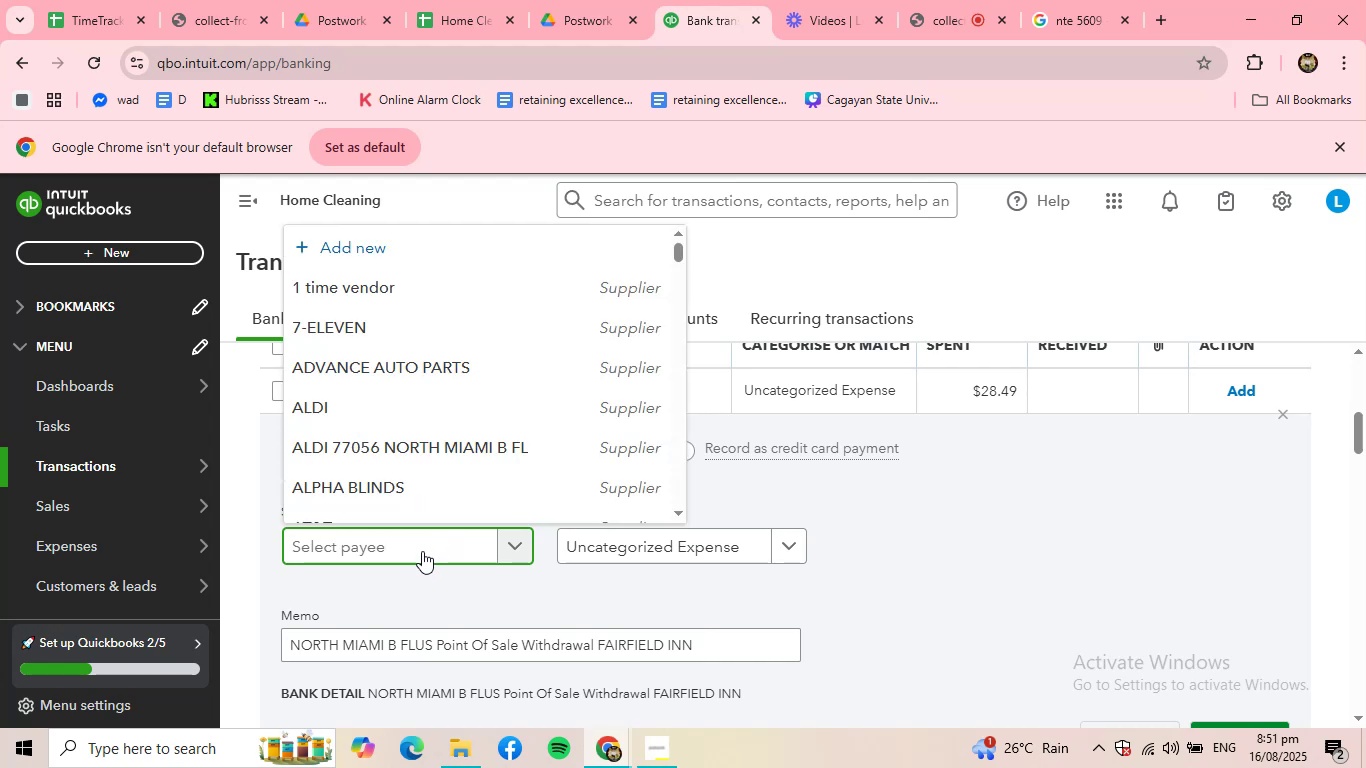 
type(mi)
 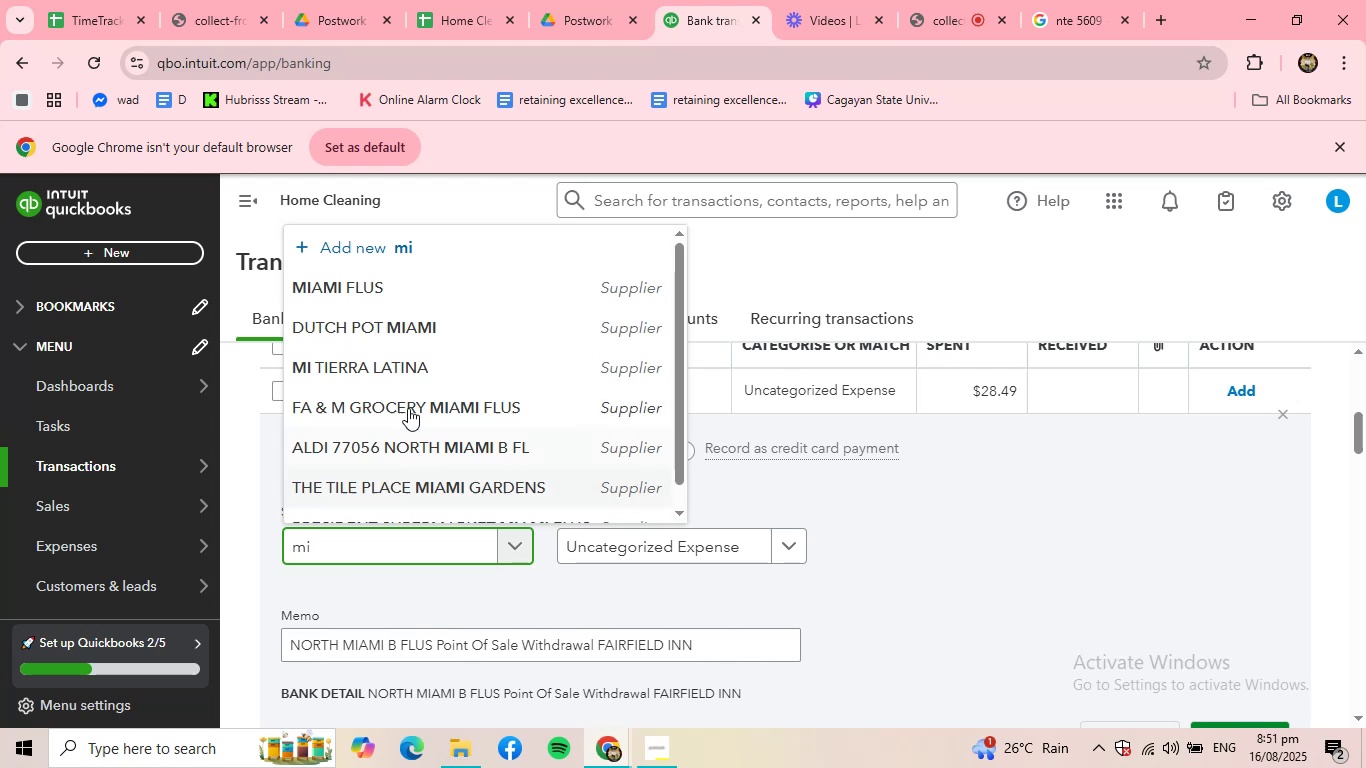 
left_click([400, 290])
 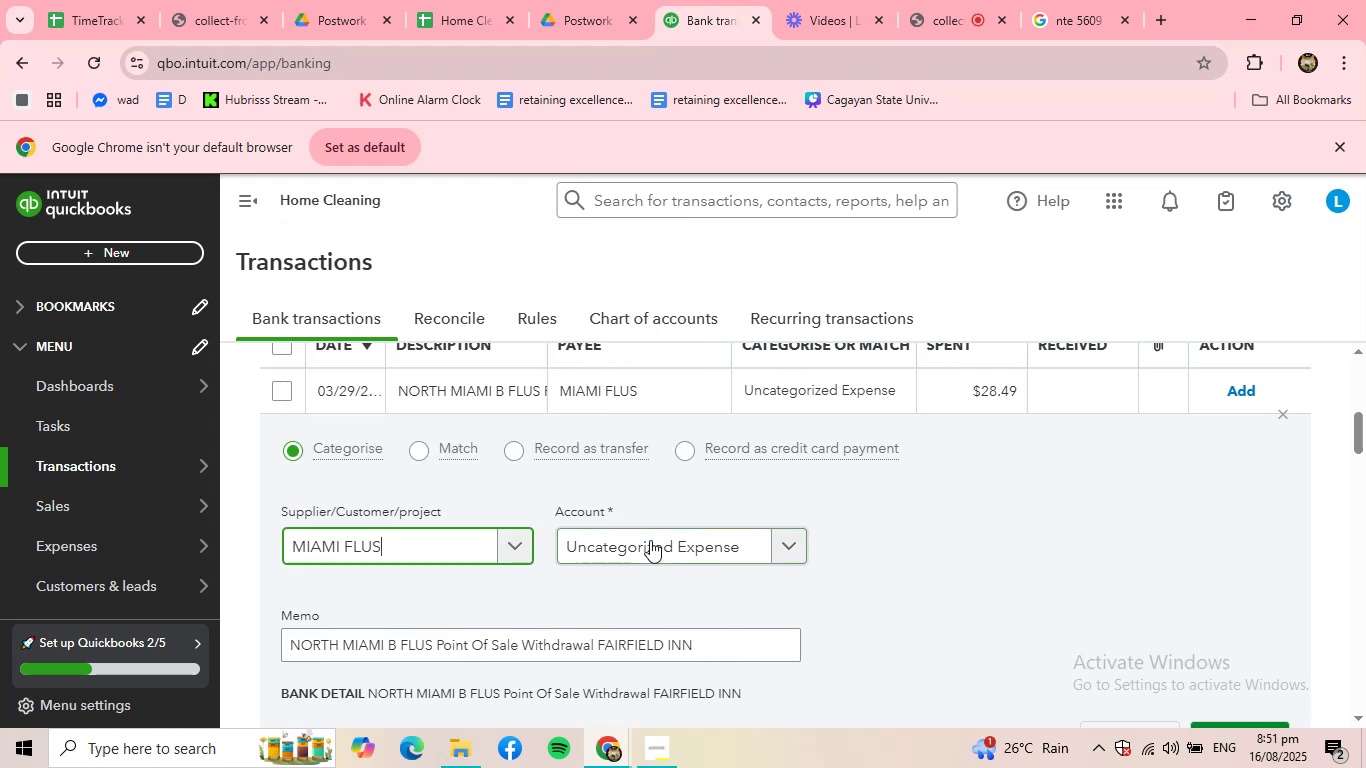 
left_click([654, 540])
 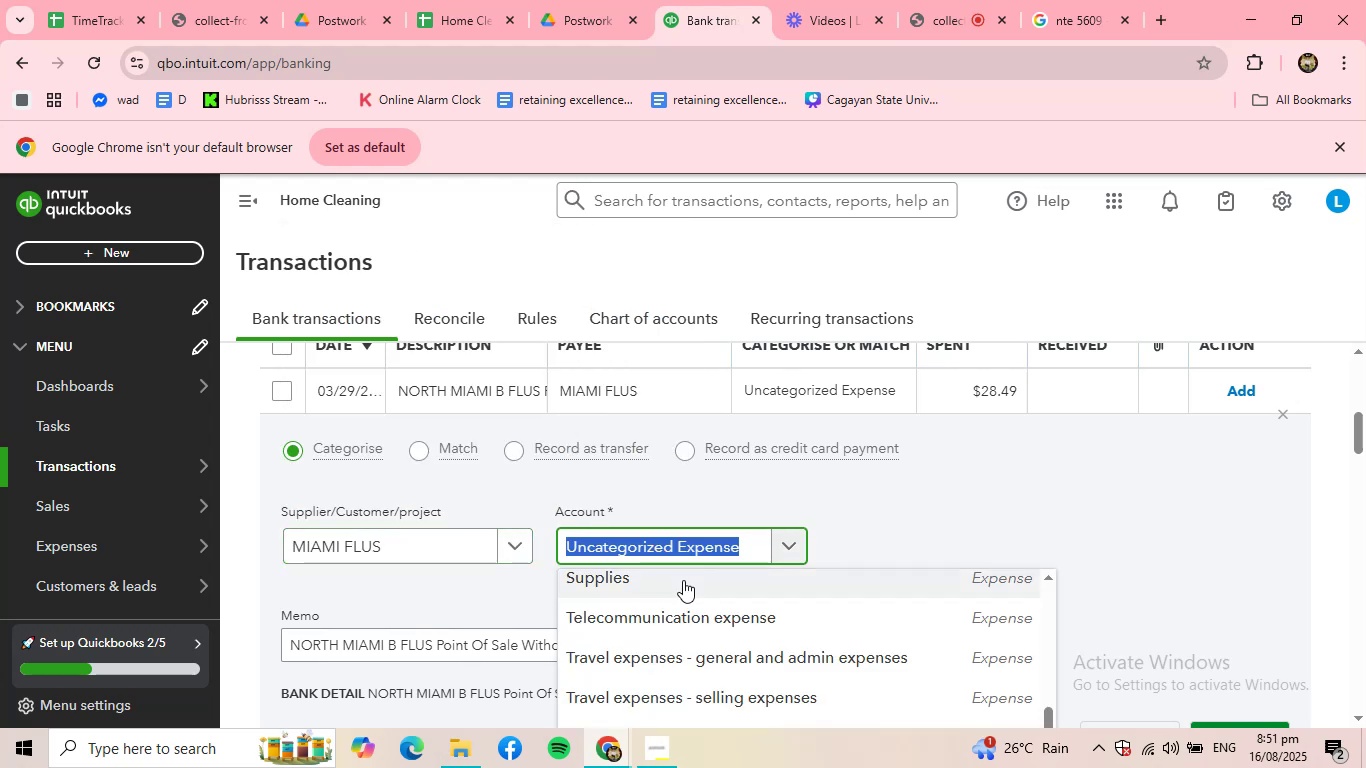 
left_click([683, 580])
 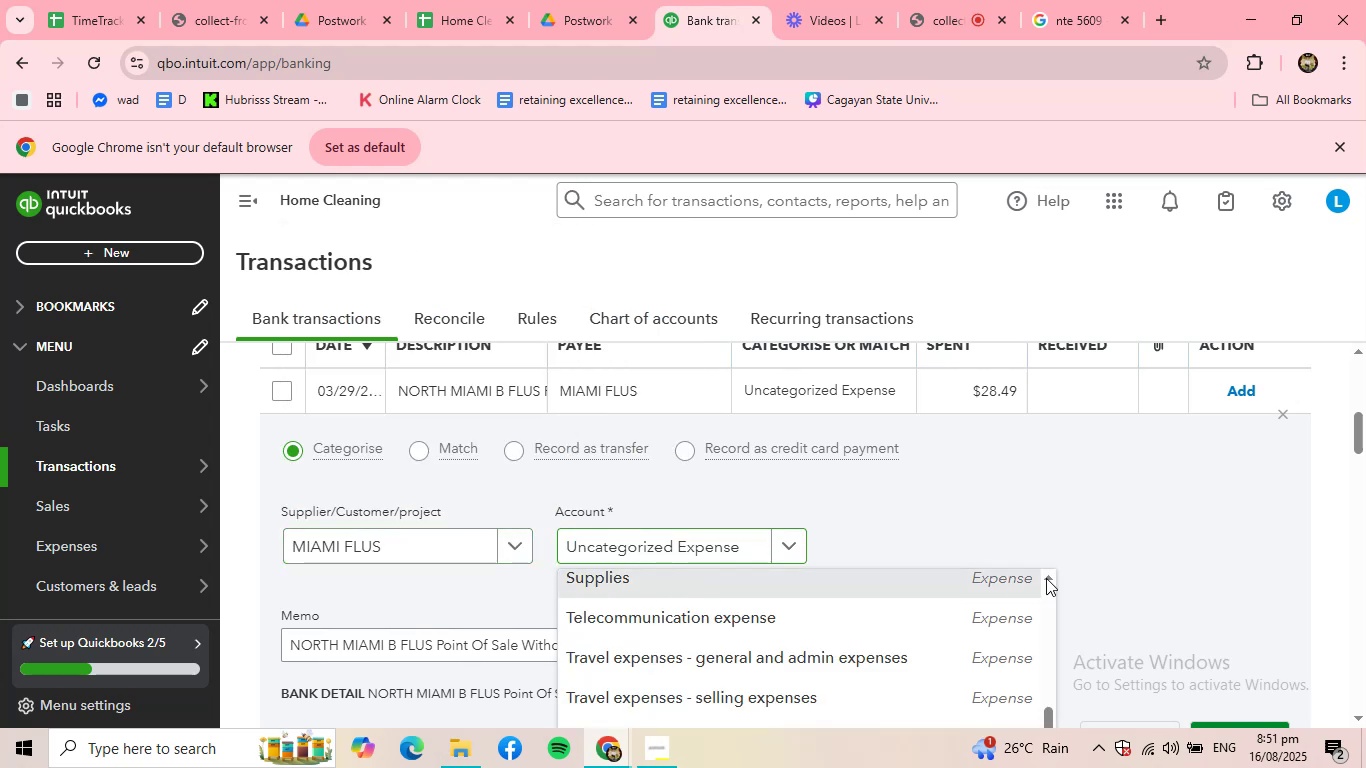 
scroll: coordinate [1051, 577], scroll_direction: down, amount: 1.0
 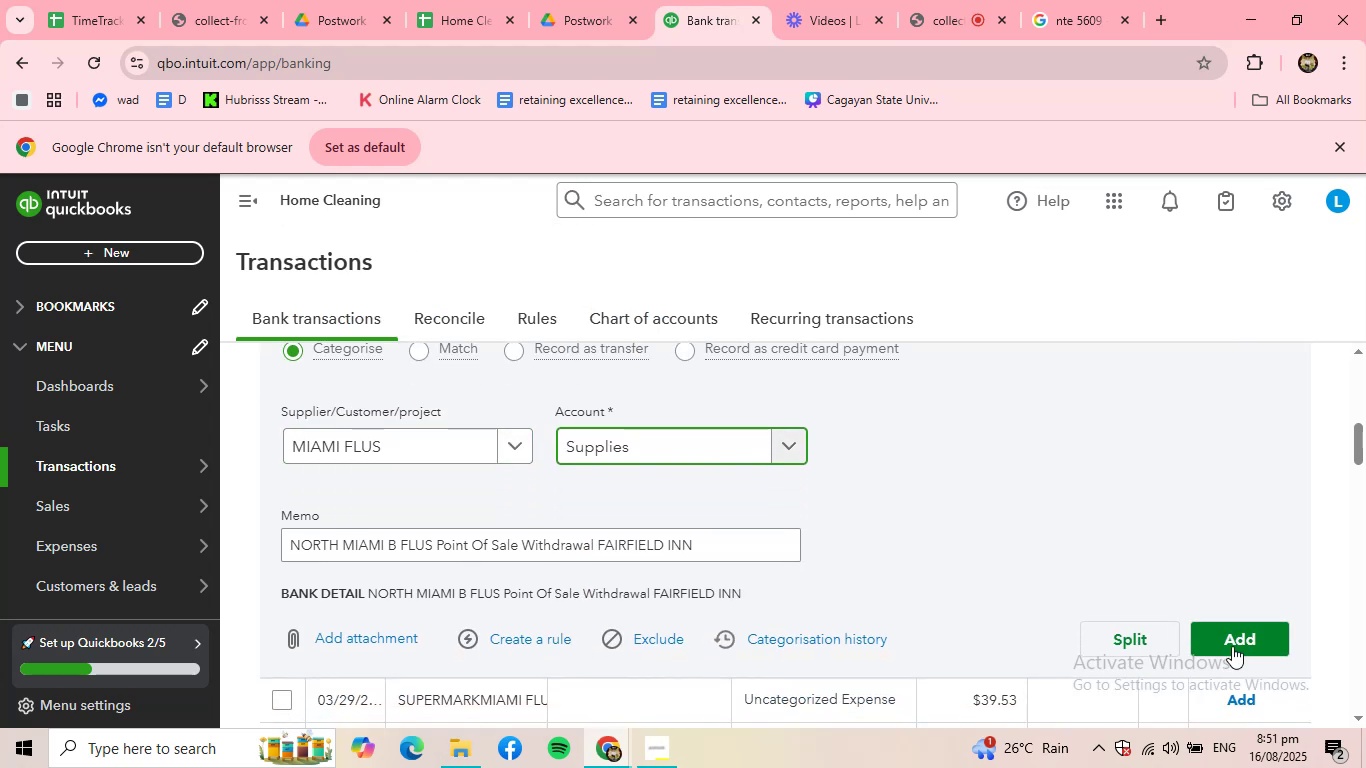 
left_click([1235, 642])
 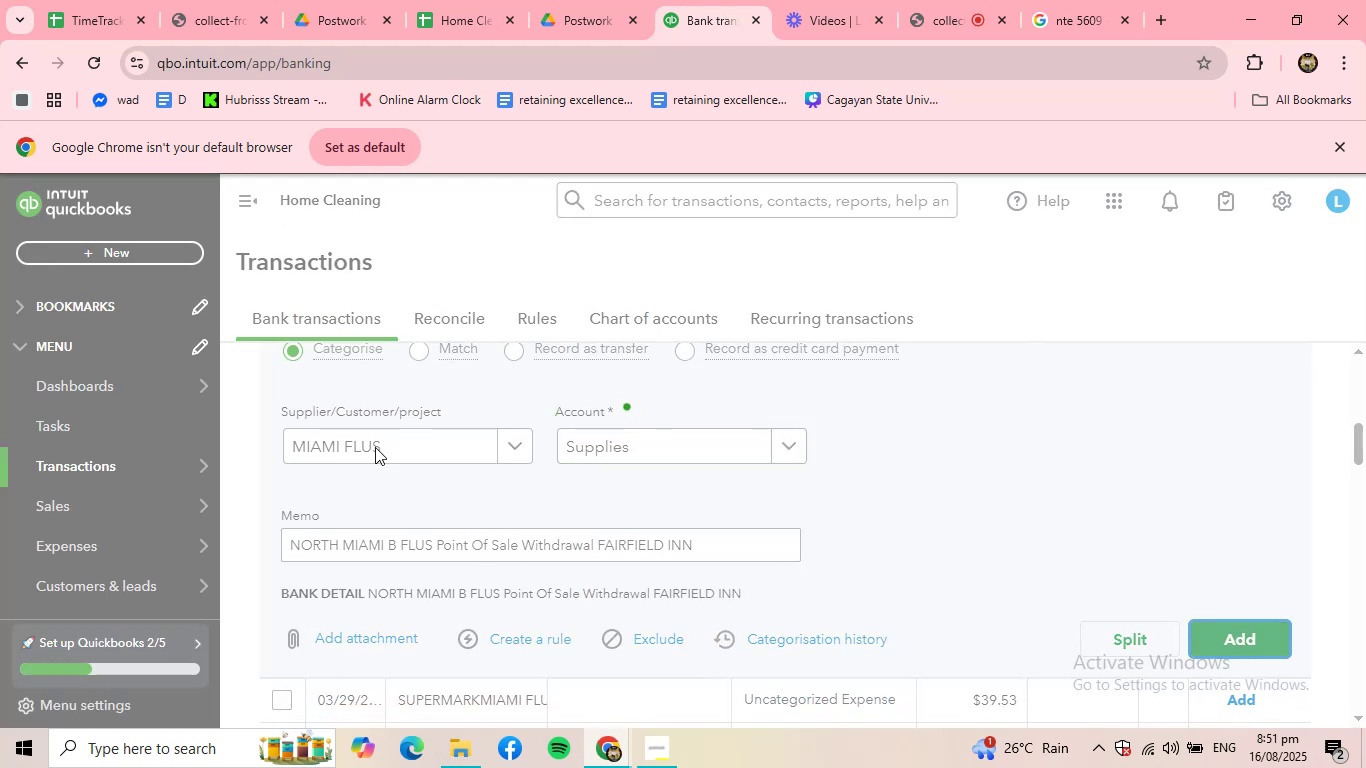 
wait(5.08)
 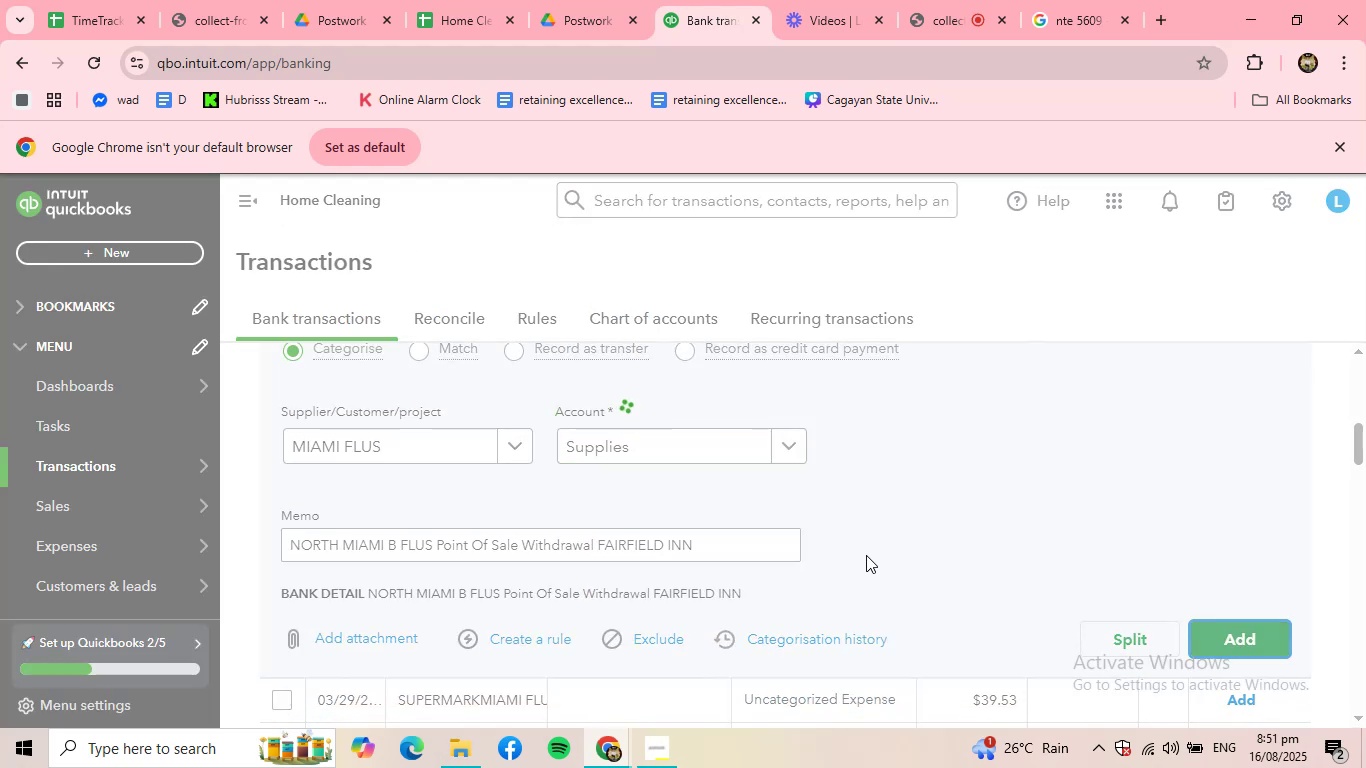 
scroll: coordinate [368, 449], scroll_direction: up, amount: 2.0
 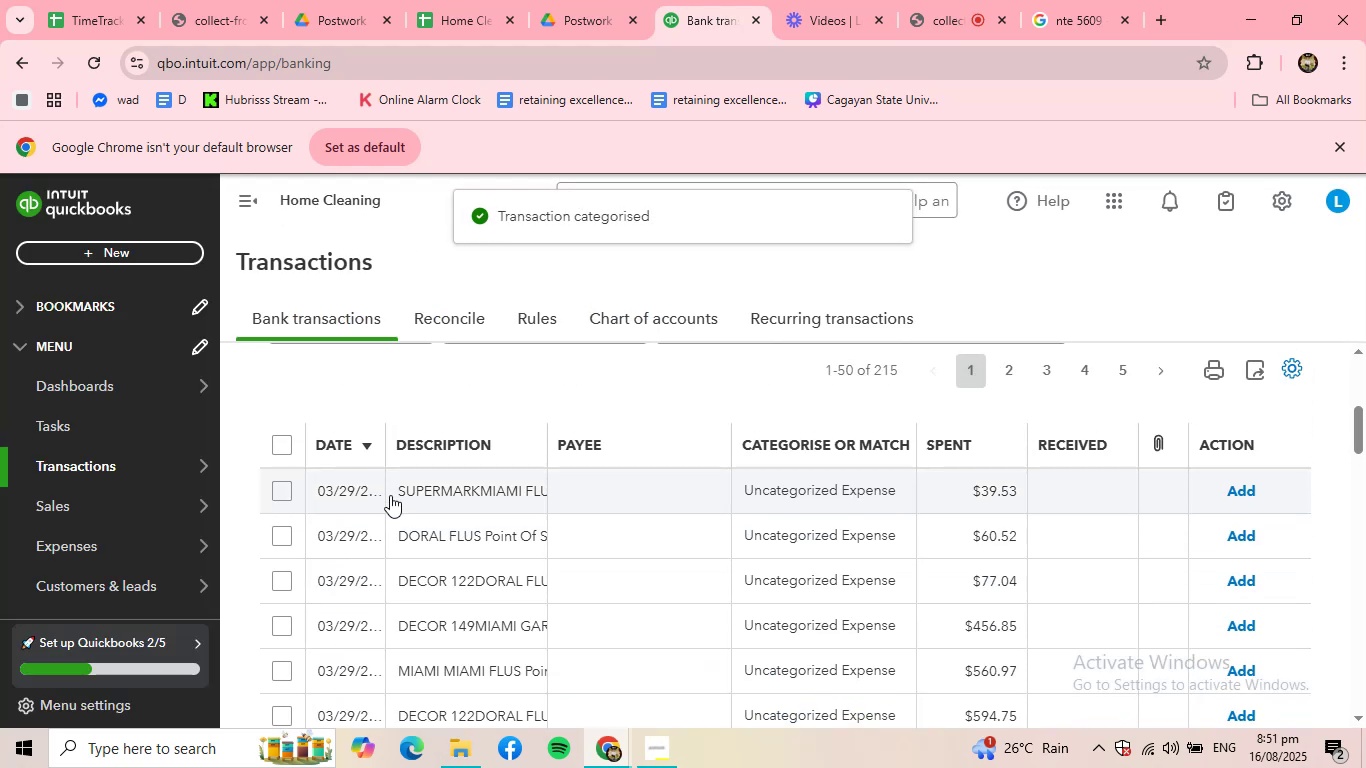 
left_click([391, 495])
 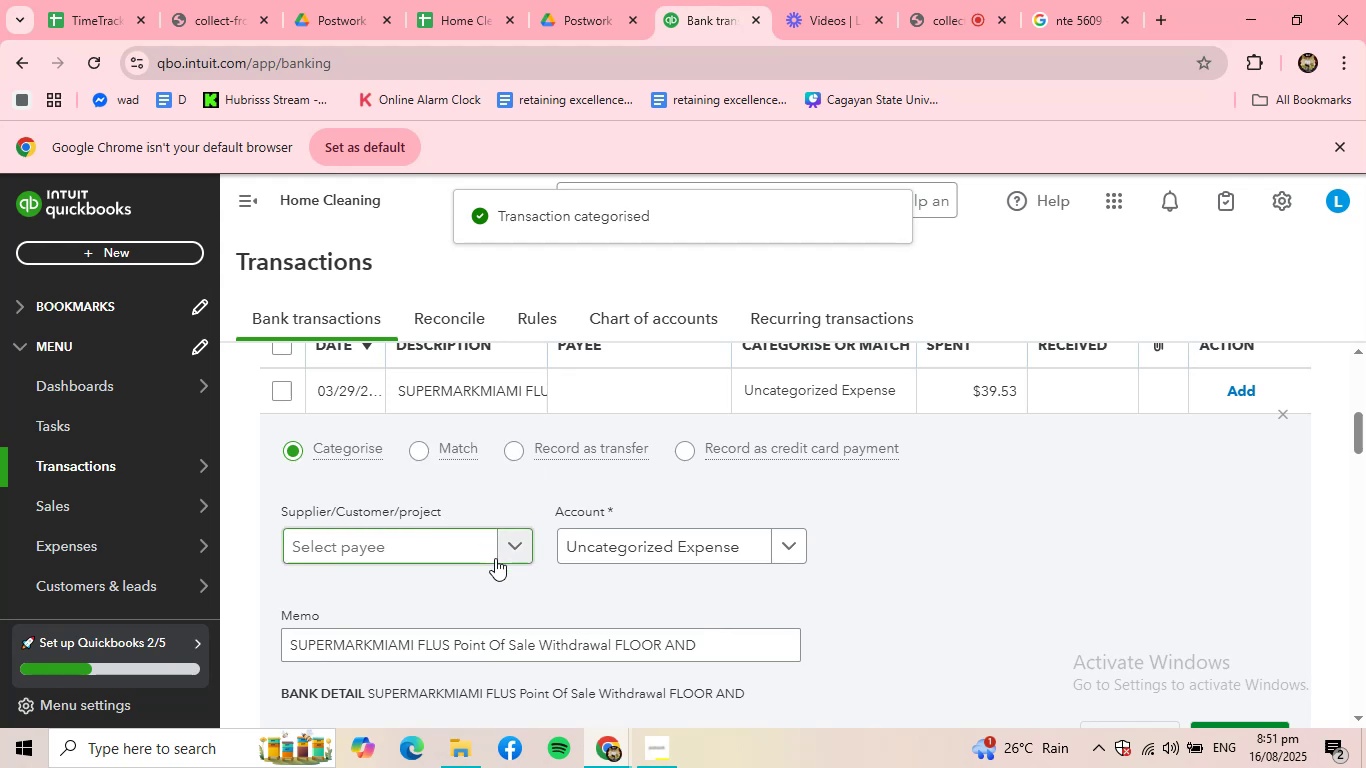 
left_click([760, 653])
 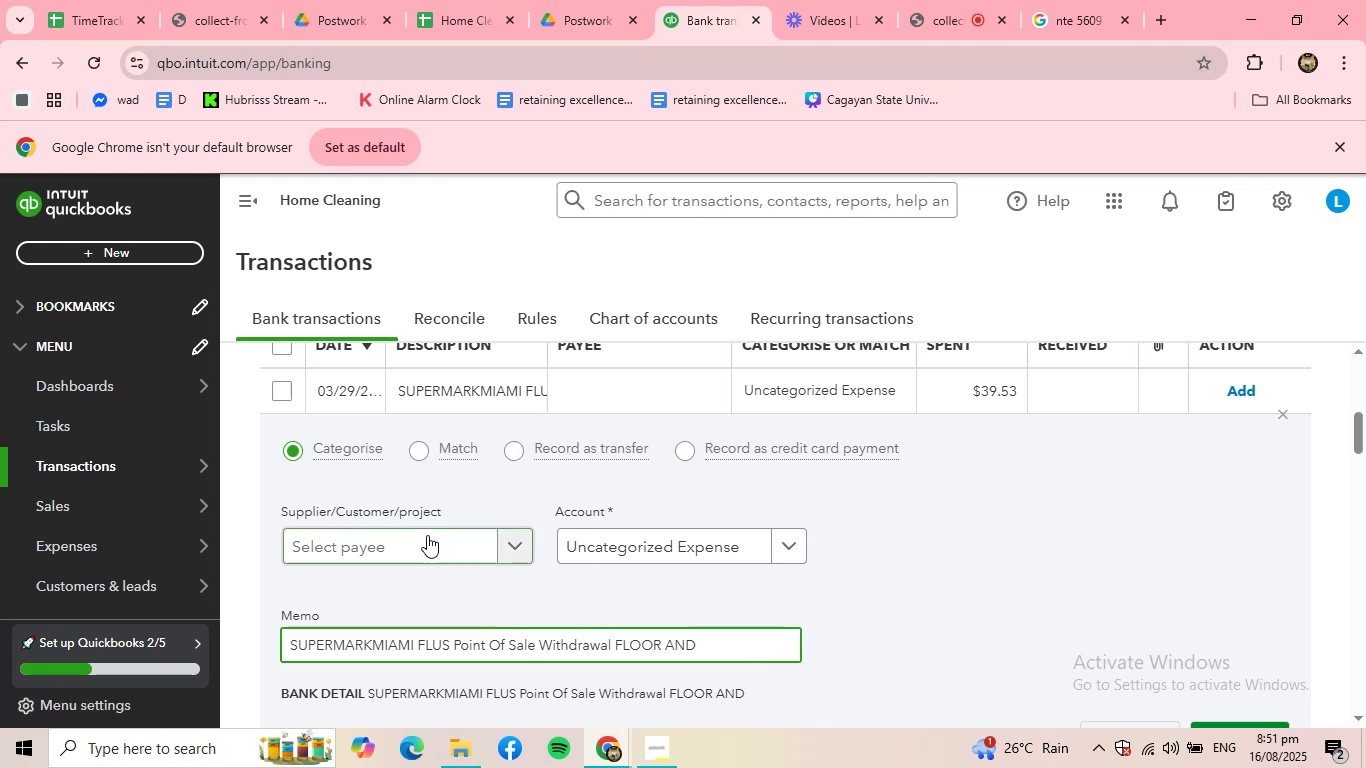 
left_click([400, 542])
 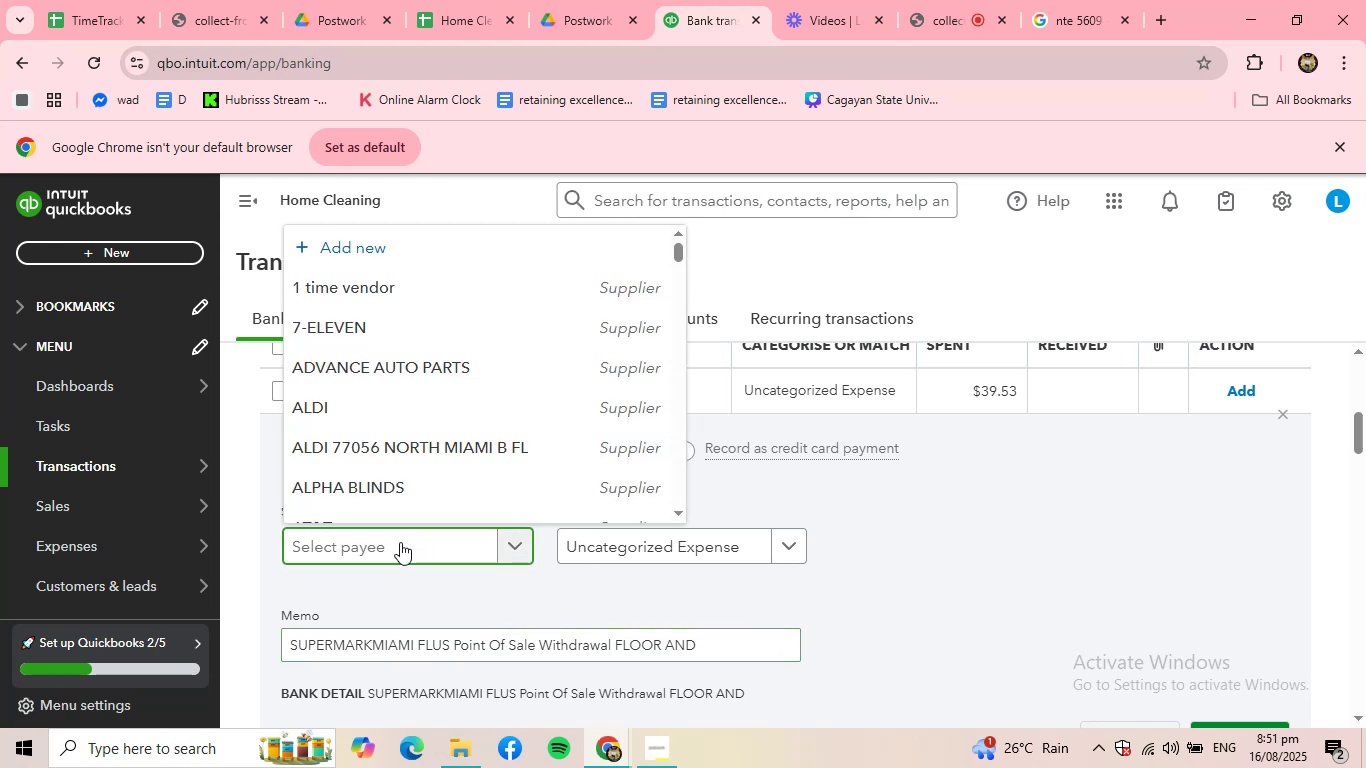 
type(g)
key(Backspace)
type(fl;)
key(Backspace)
type(oor)
 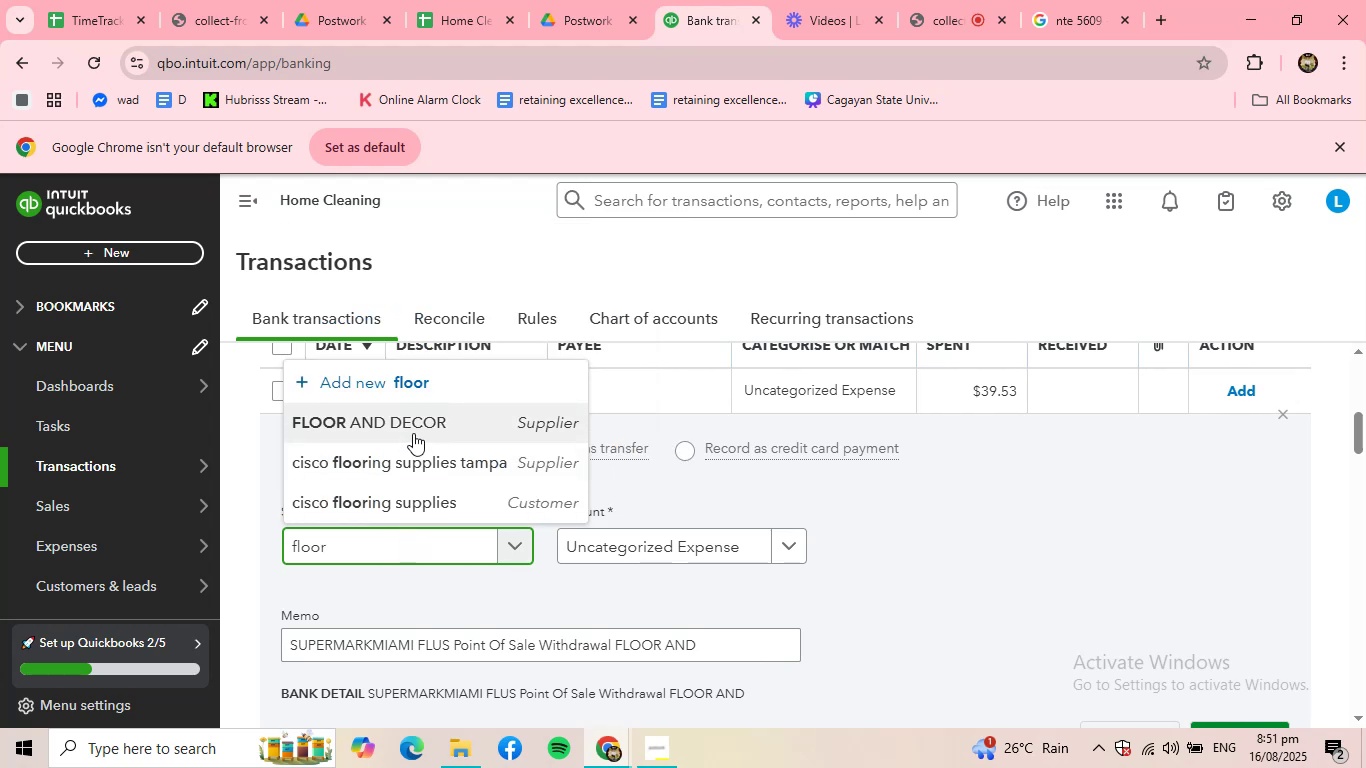 
left_click([415, 430])
 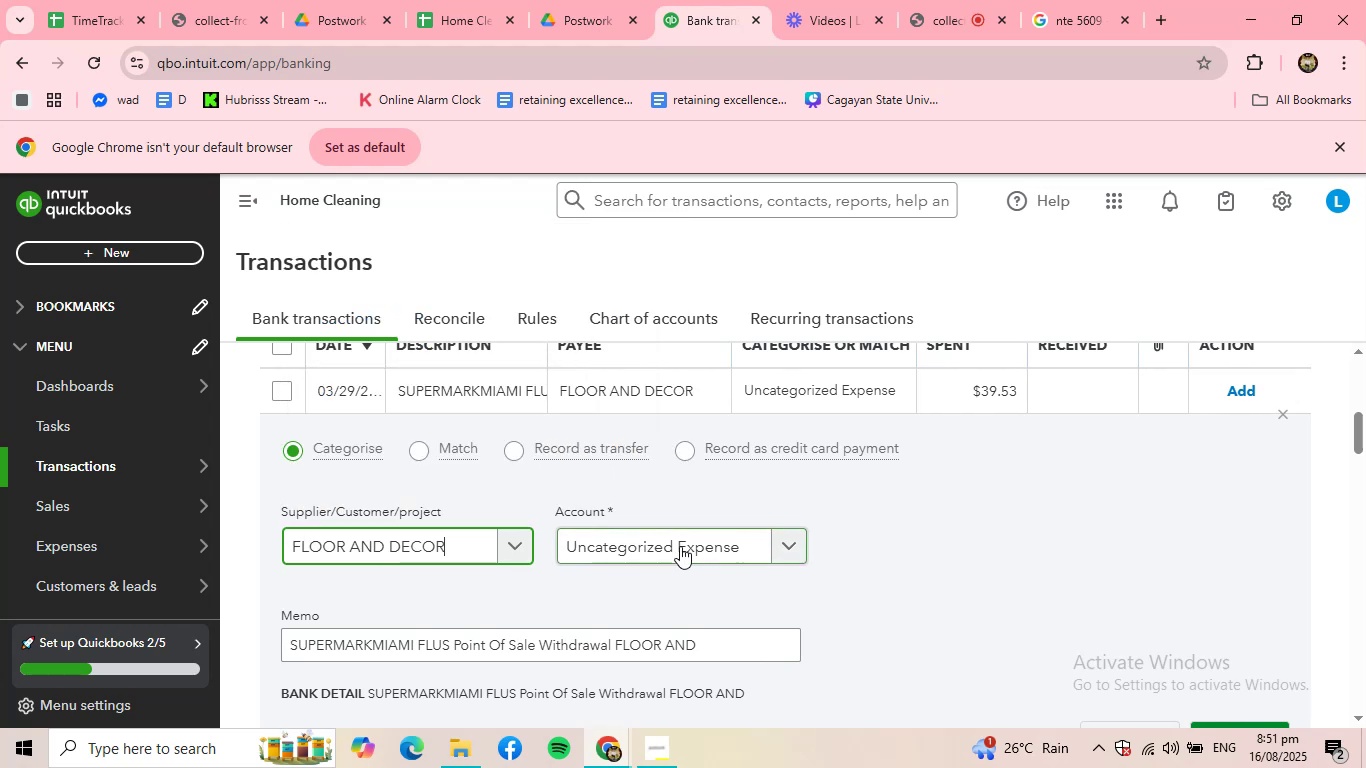 
left_click([691, 546])
 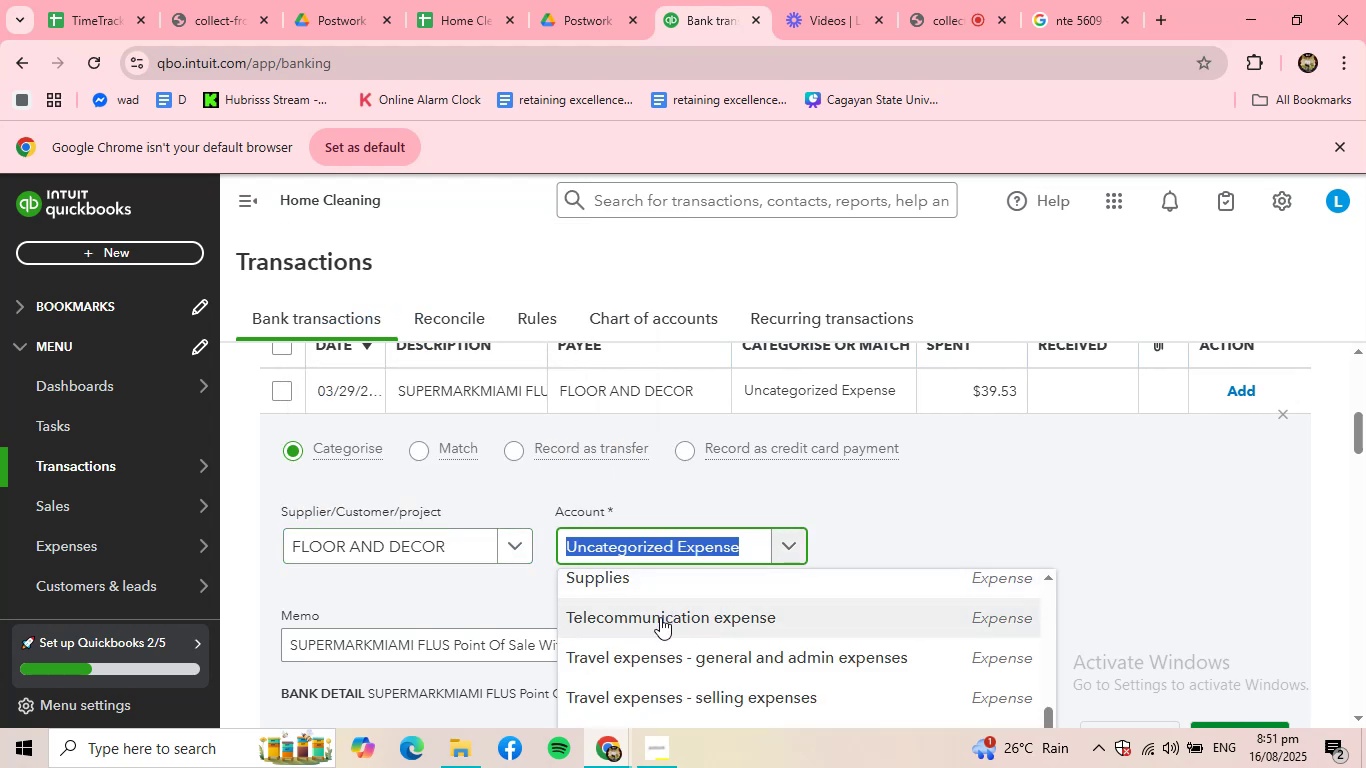 
left_click([657, 590])
 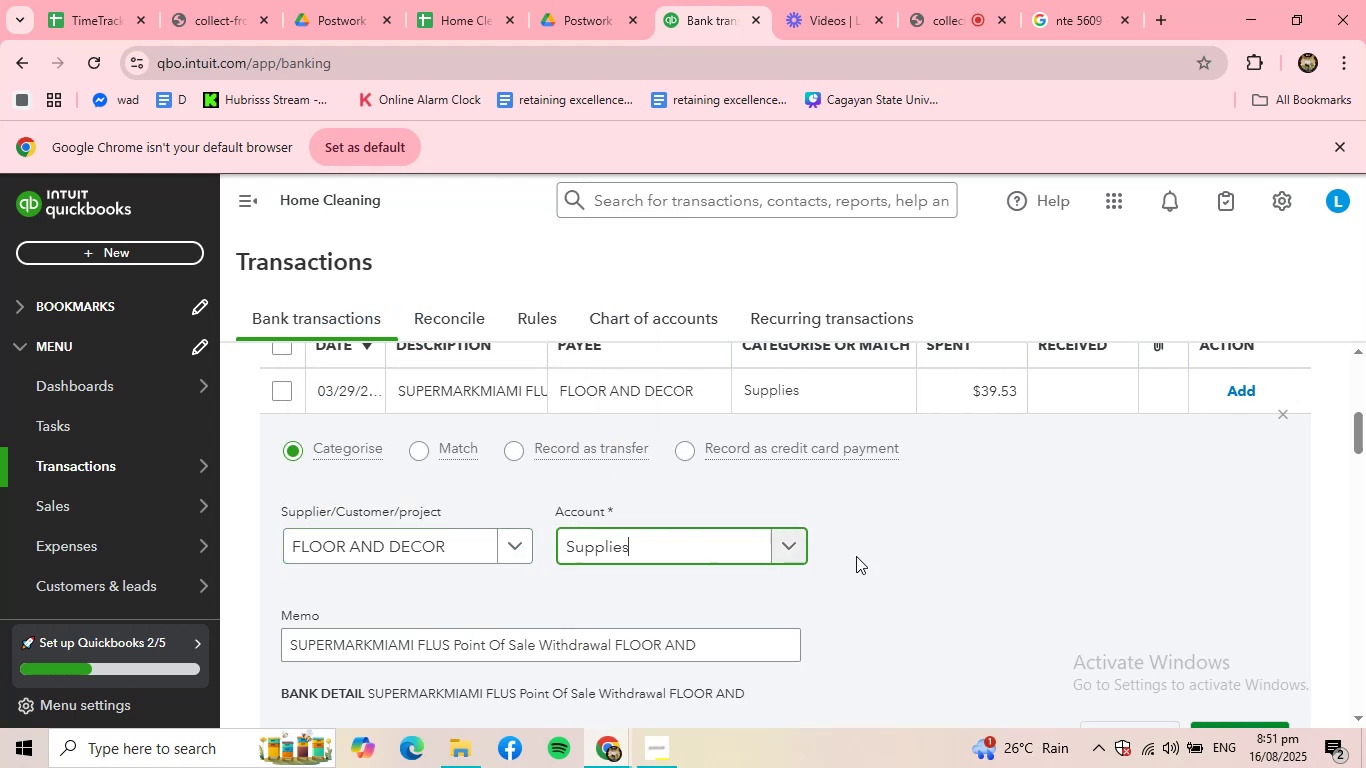 
scroll: coordinate [856, 556], scroll_direction: down, amount: 1.0
 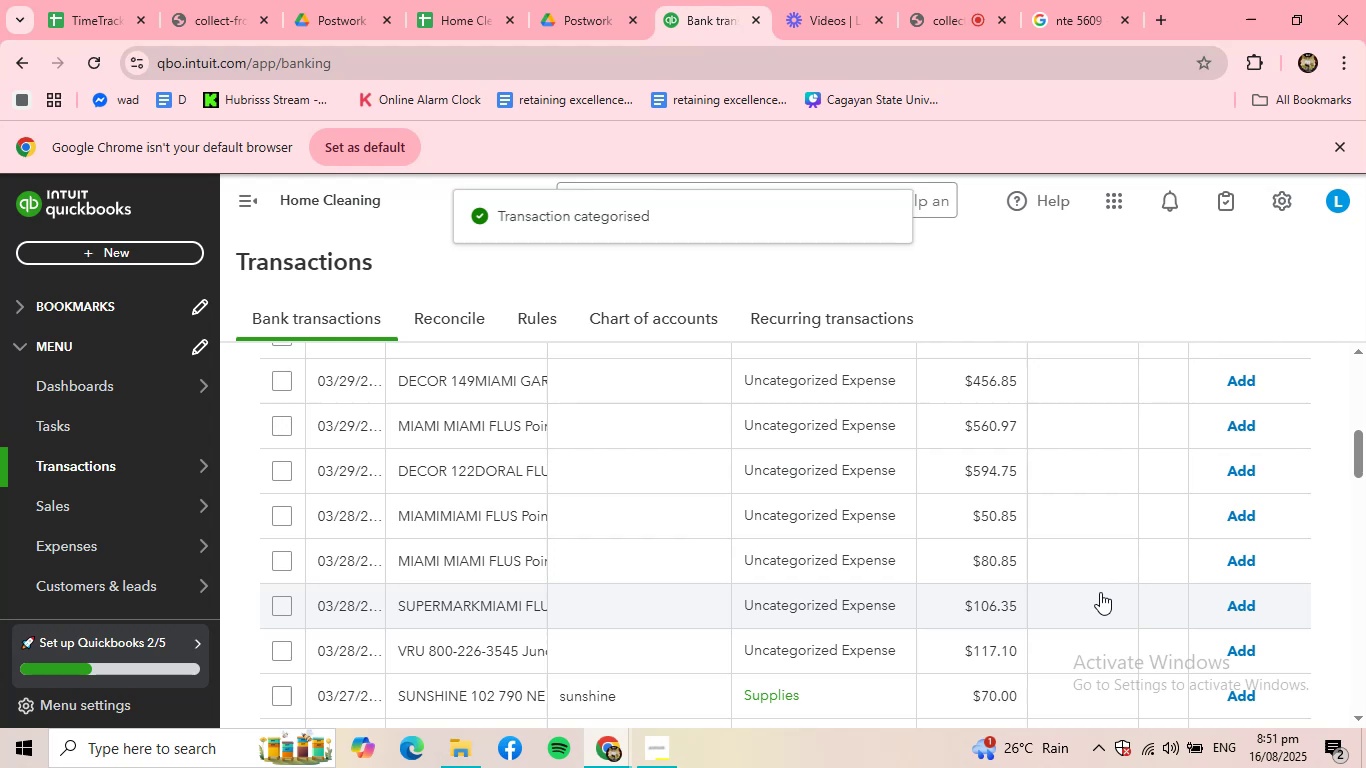 
wait(8.69)
 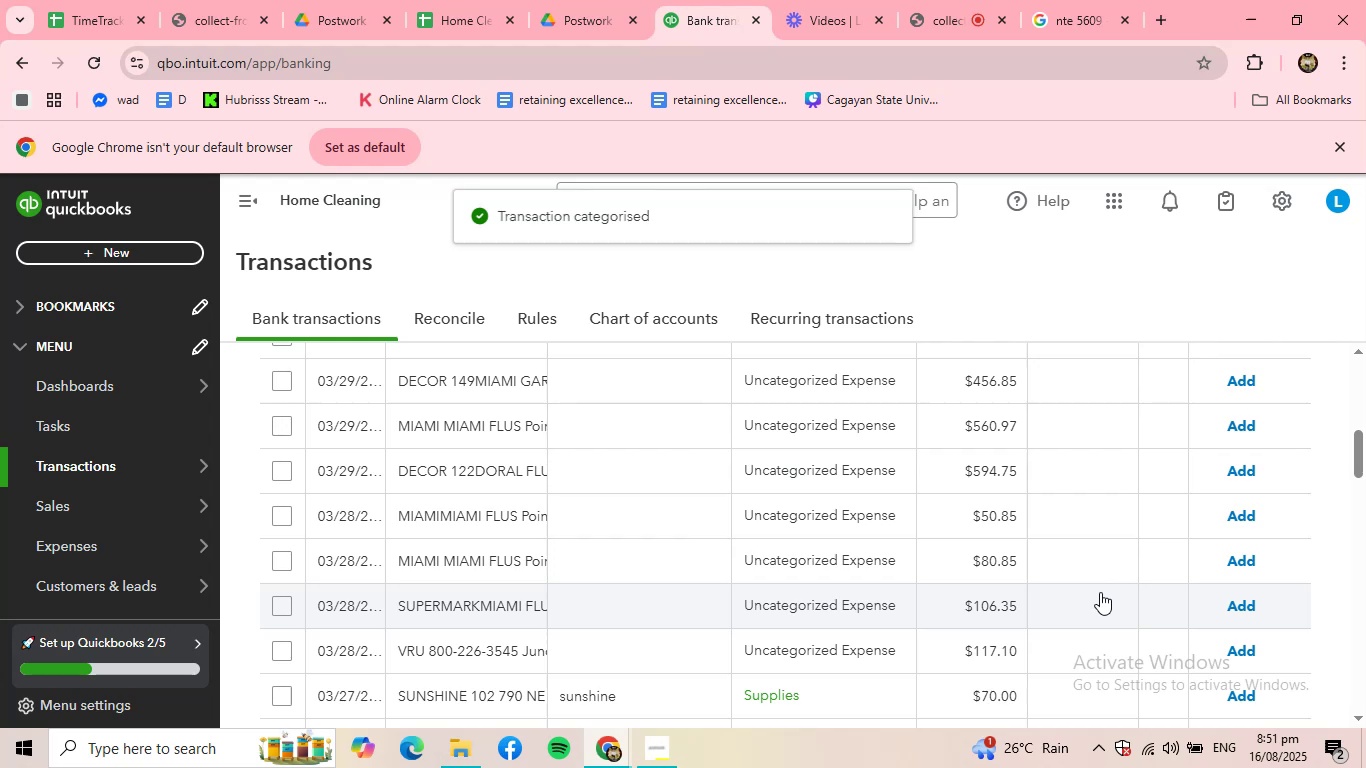 
scroll: coordinate [482, 432], scroll_direction: up, amount: 2.0
 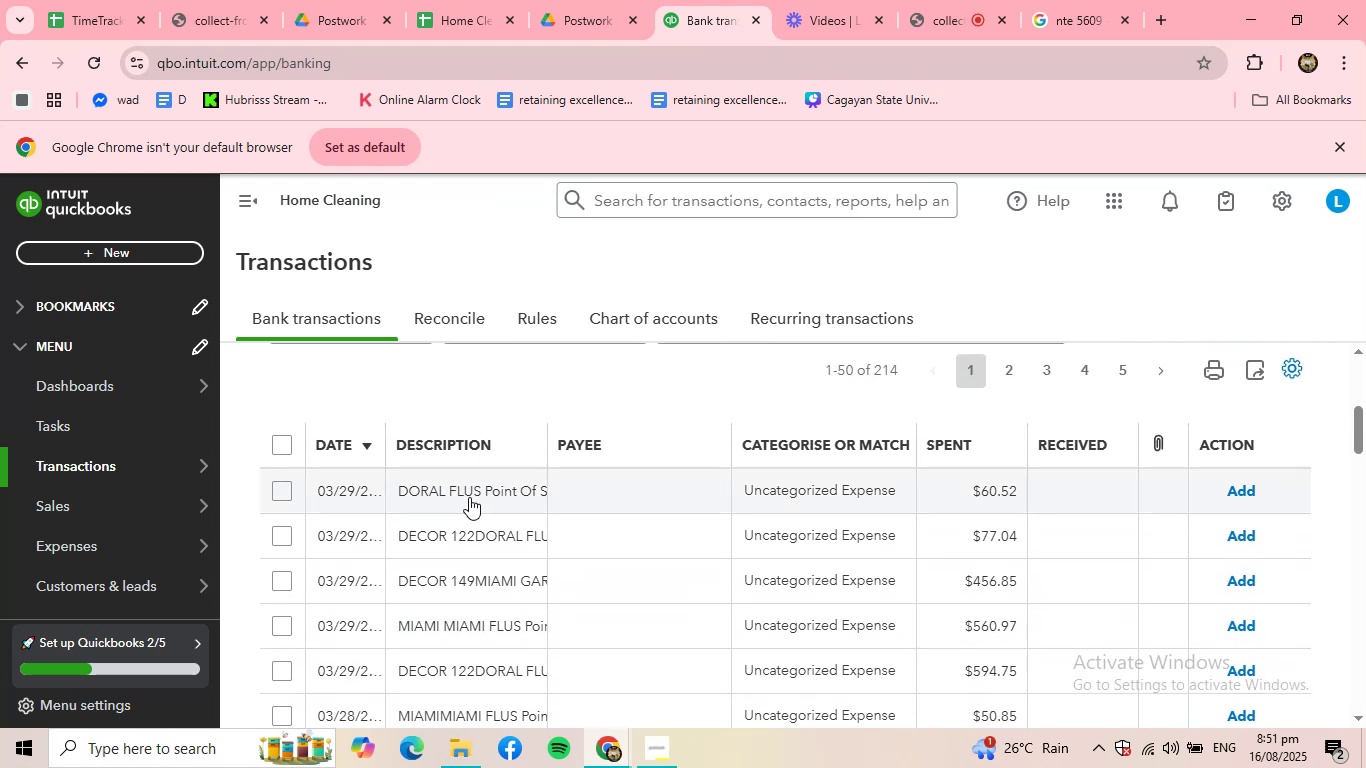 
left_click([469, 497])
 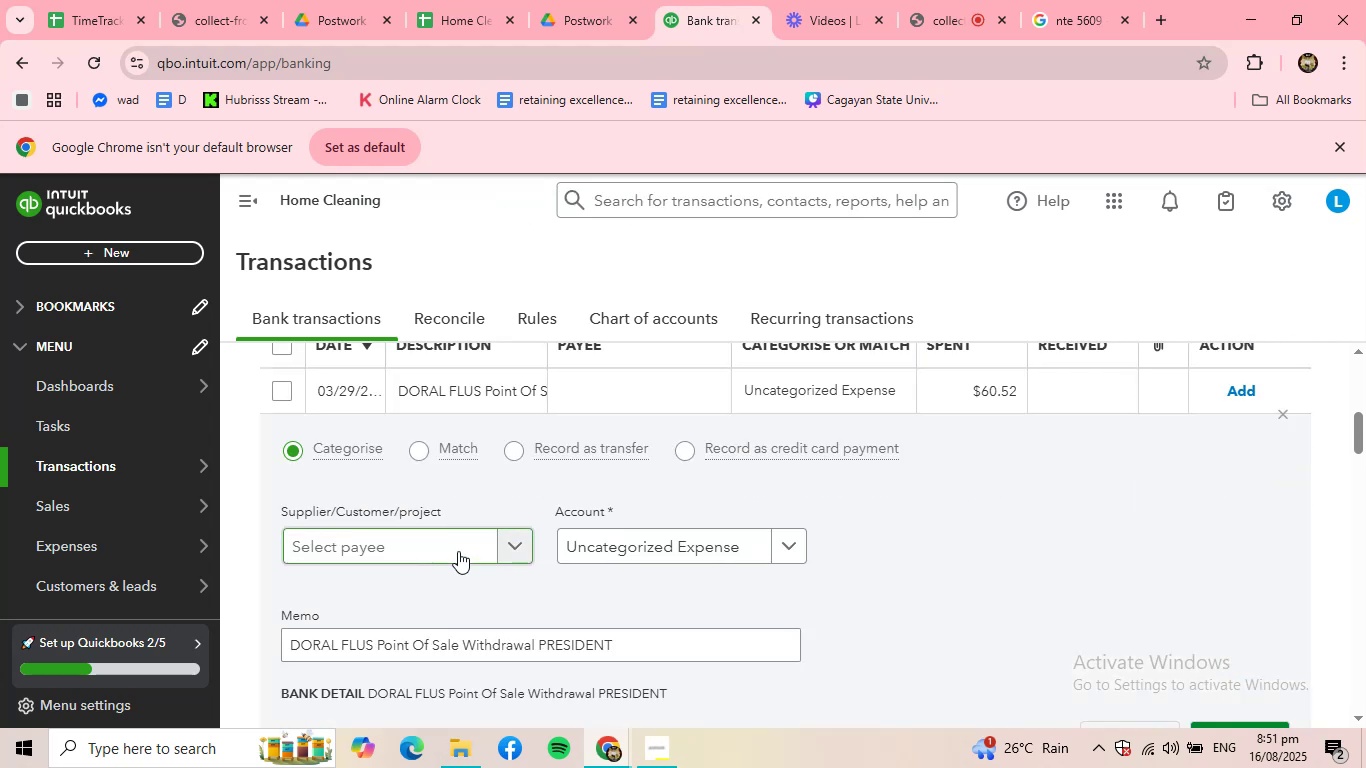 
left_click([432, 545])
 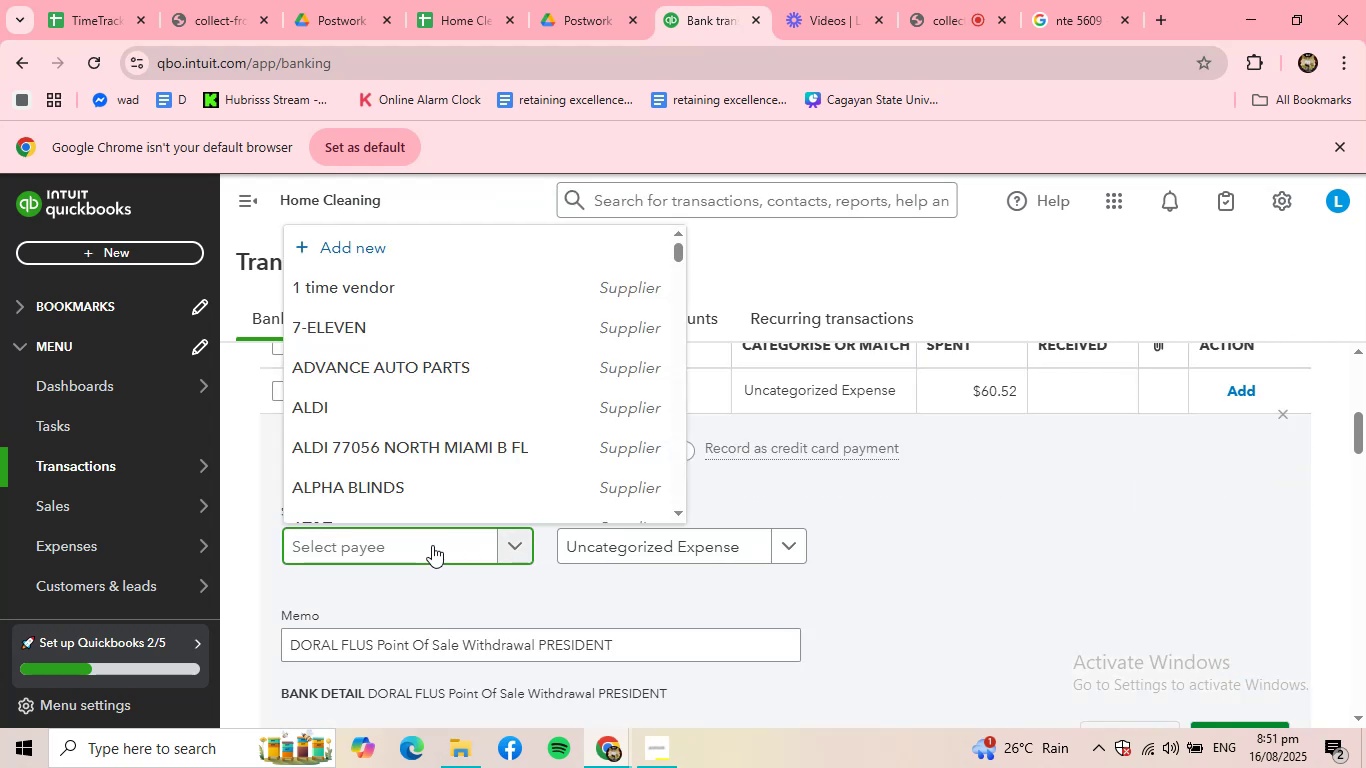 
type(presi)
 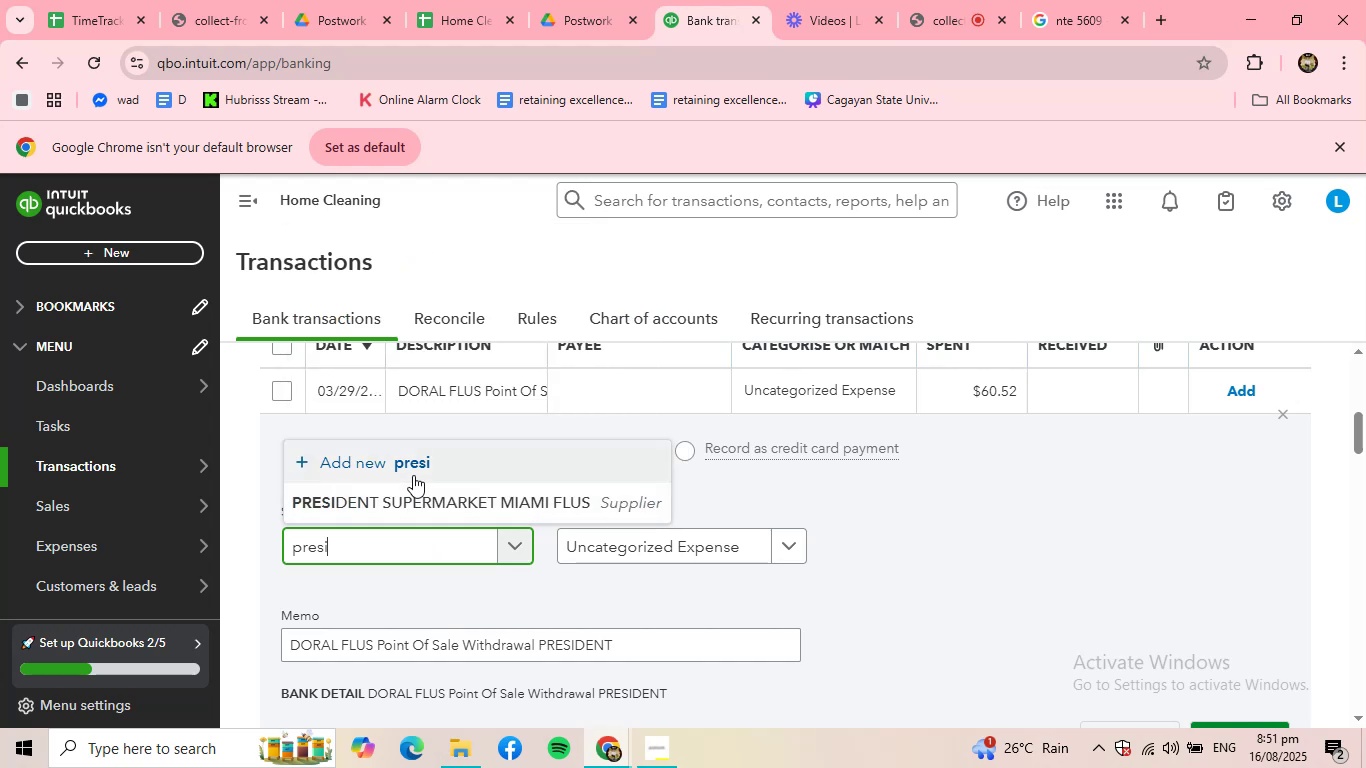 
left_click([419, 499])
 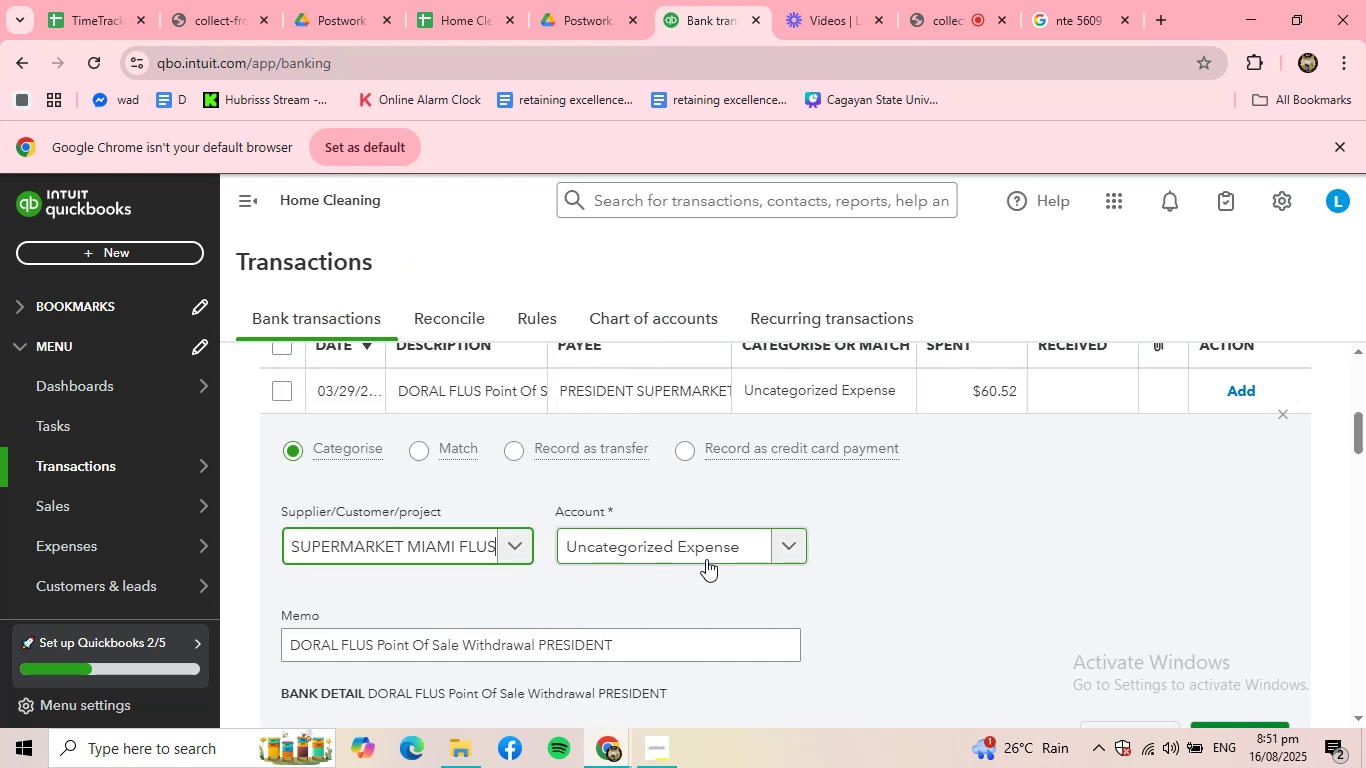 
left_click([715, 547])
 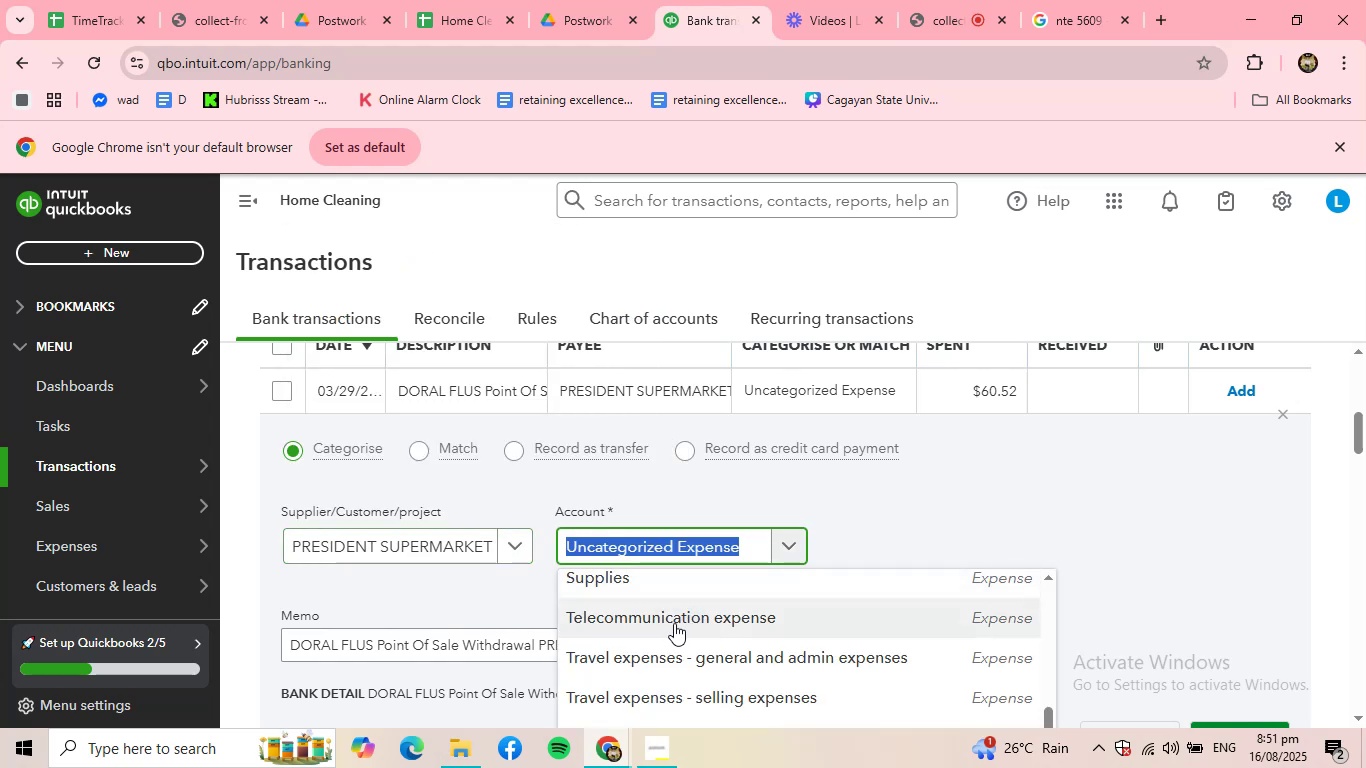 
left_click([655, 576])
 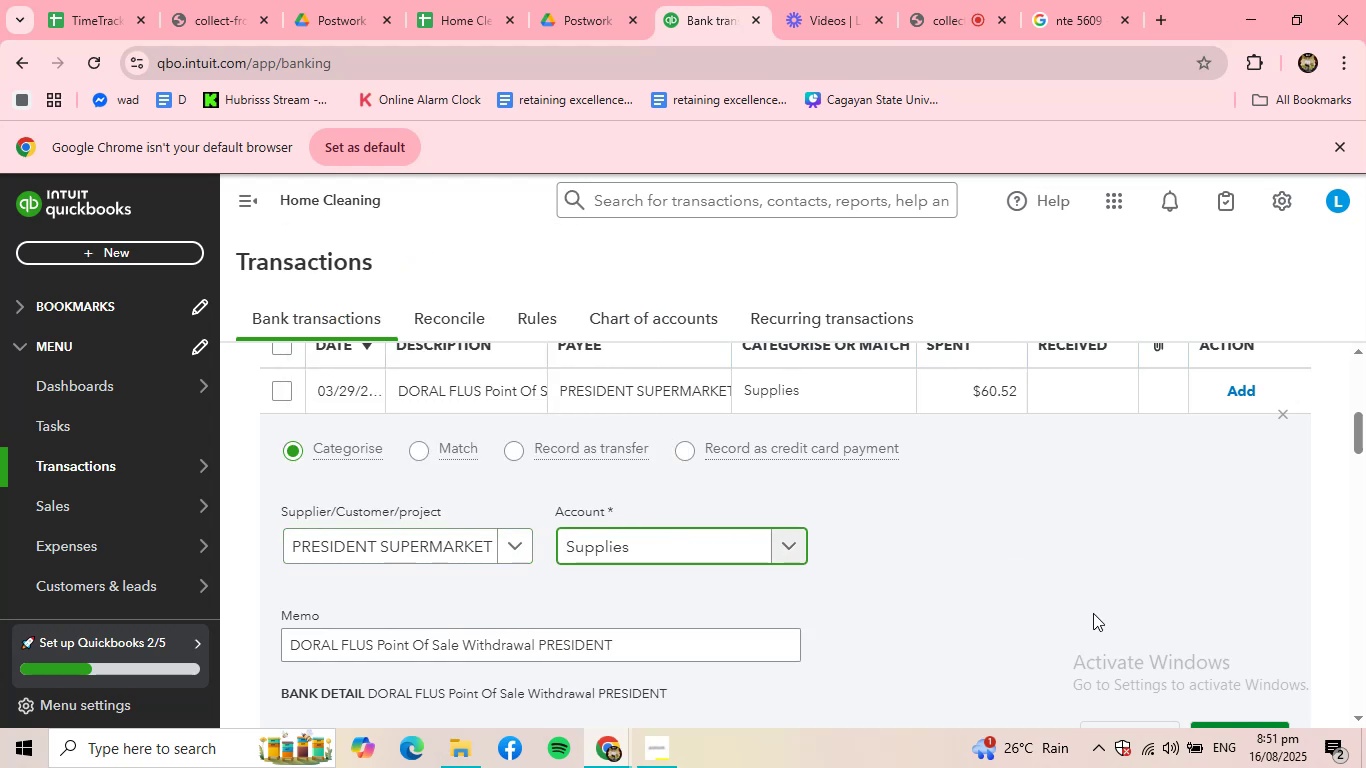 
scroll: coordinate [1164, 638], scroll_direction: down, amount: 1.0
 